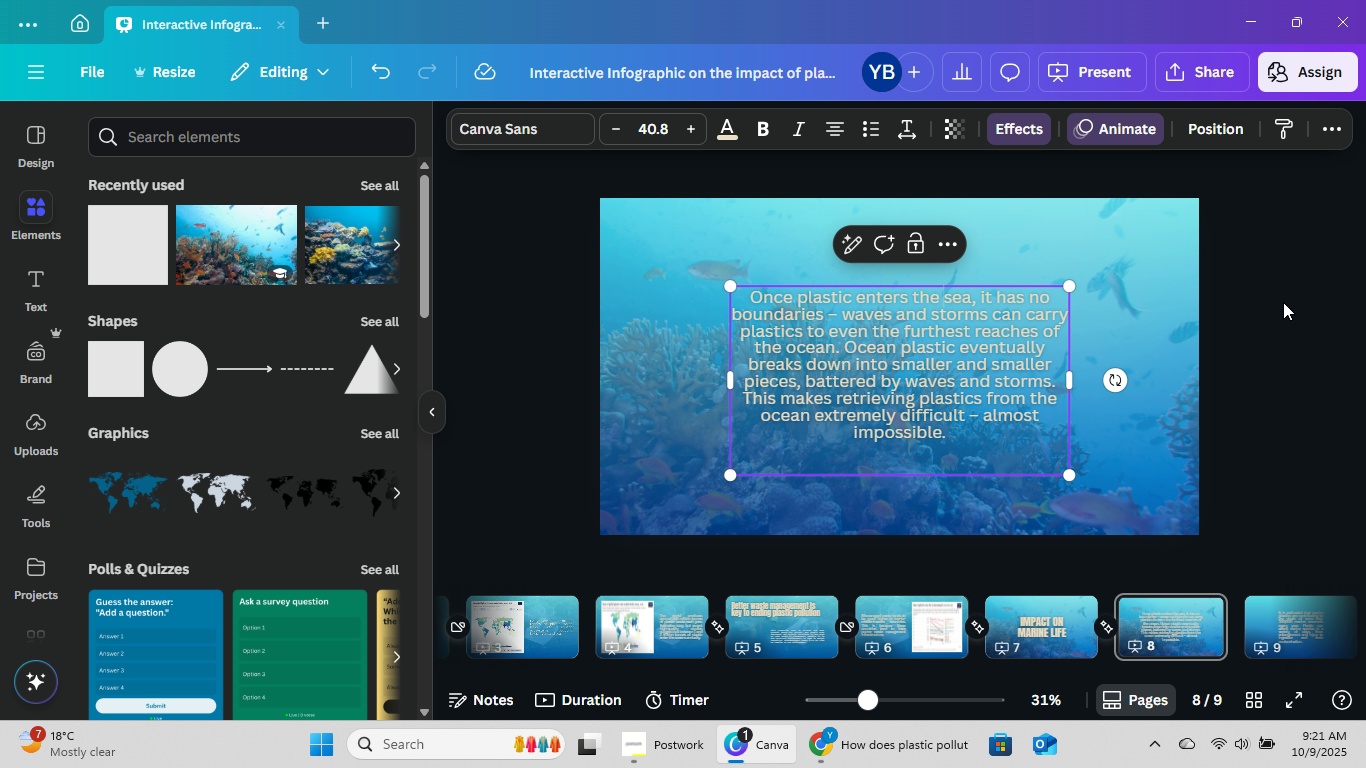 
left_click([1283, 302])
 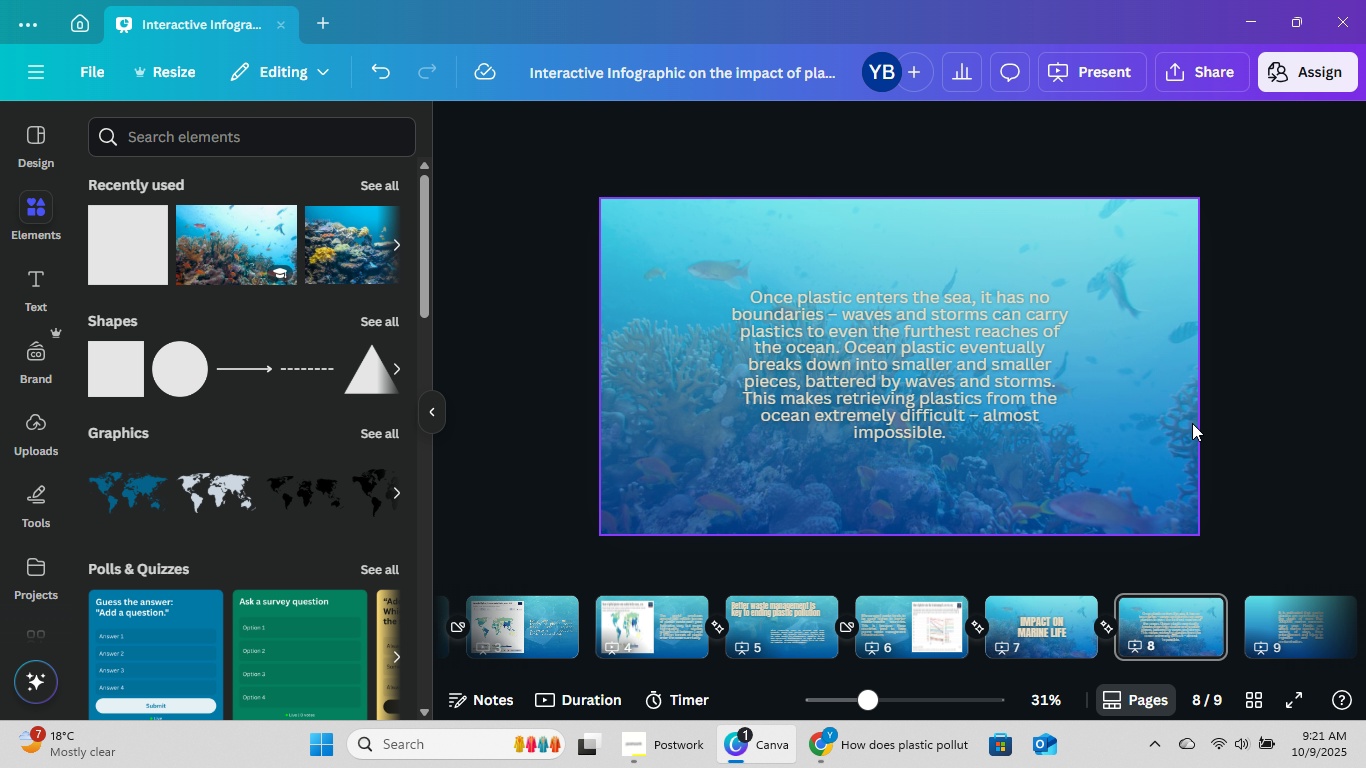 
left_click([1313, 617])
 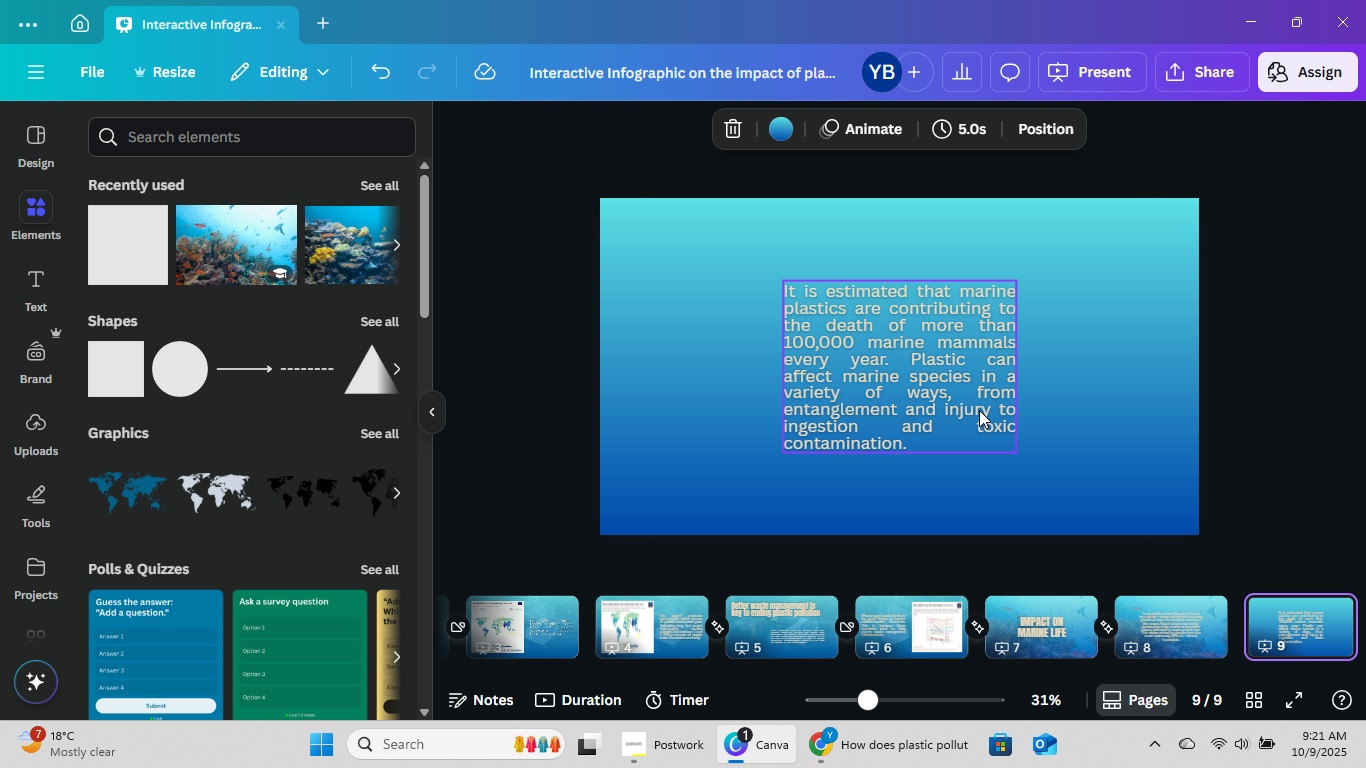 
left_click([978, 410])
 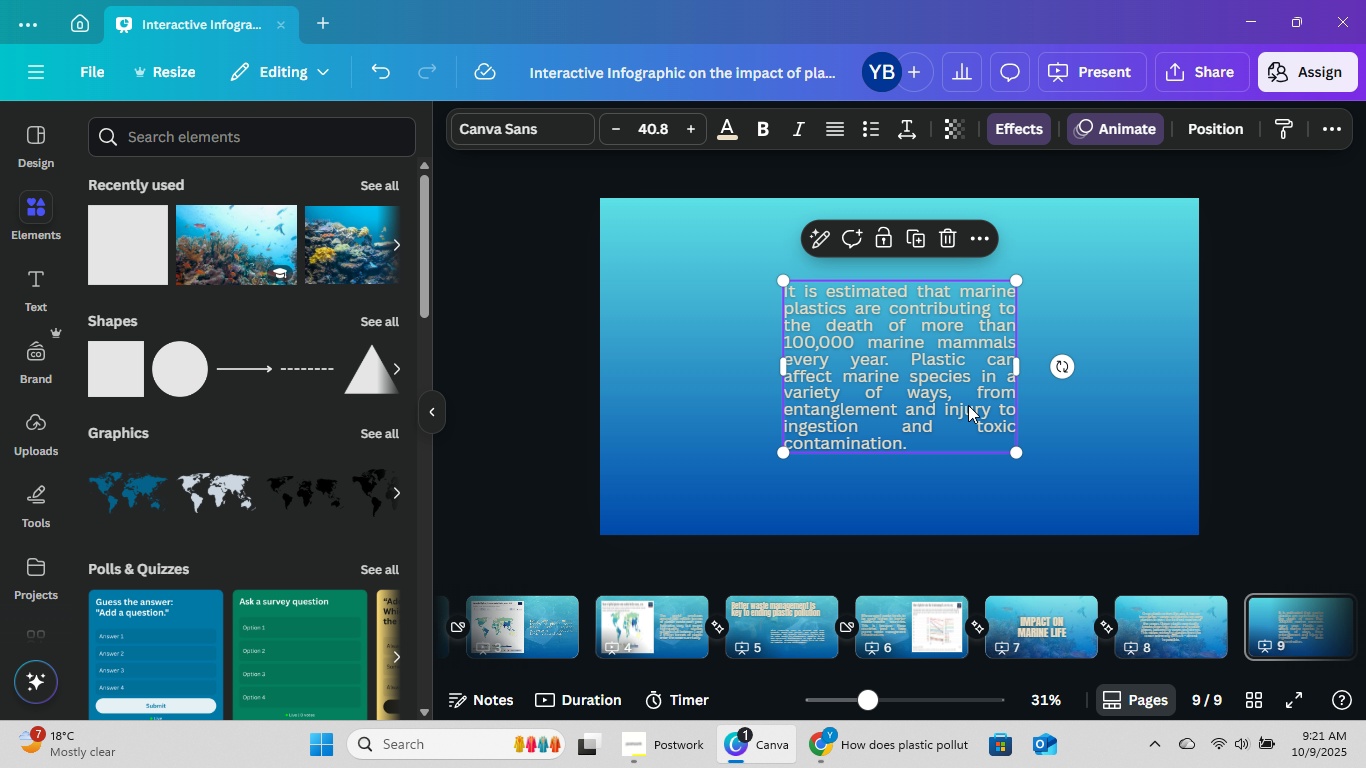 
left_click_drag(start_coordinate=[963, 394], to_coordinate=[810, 438])
 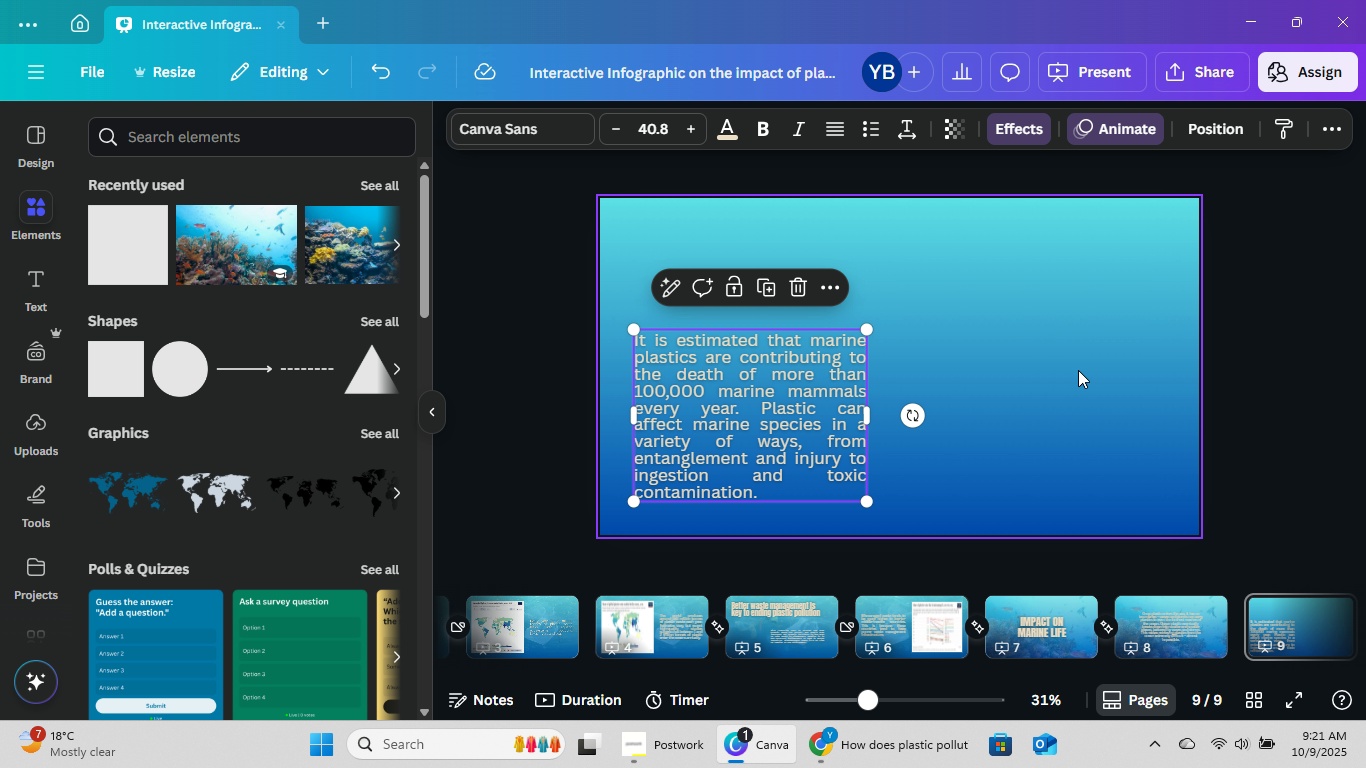 
left_click([1078, 370])
 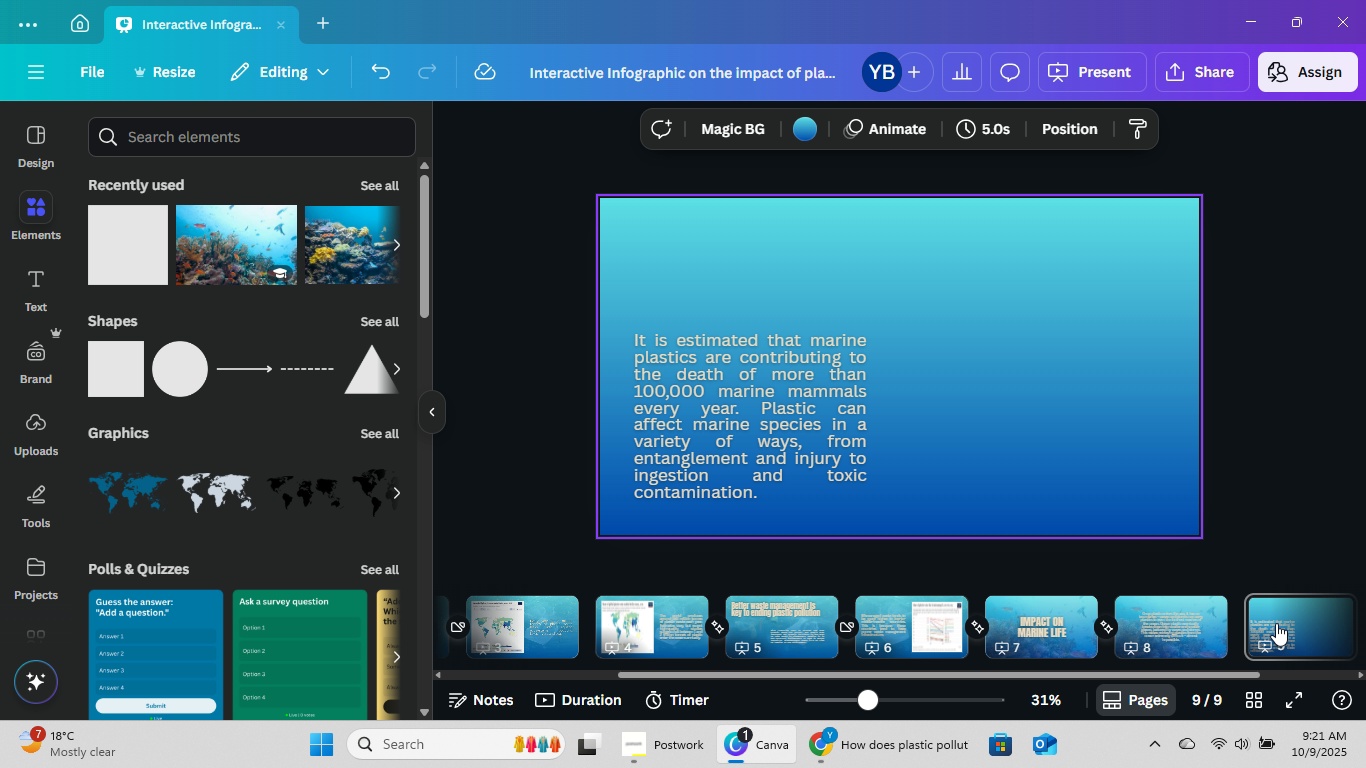 
left_click([1314, 400])
 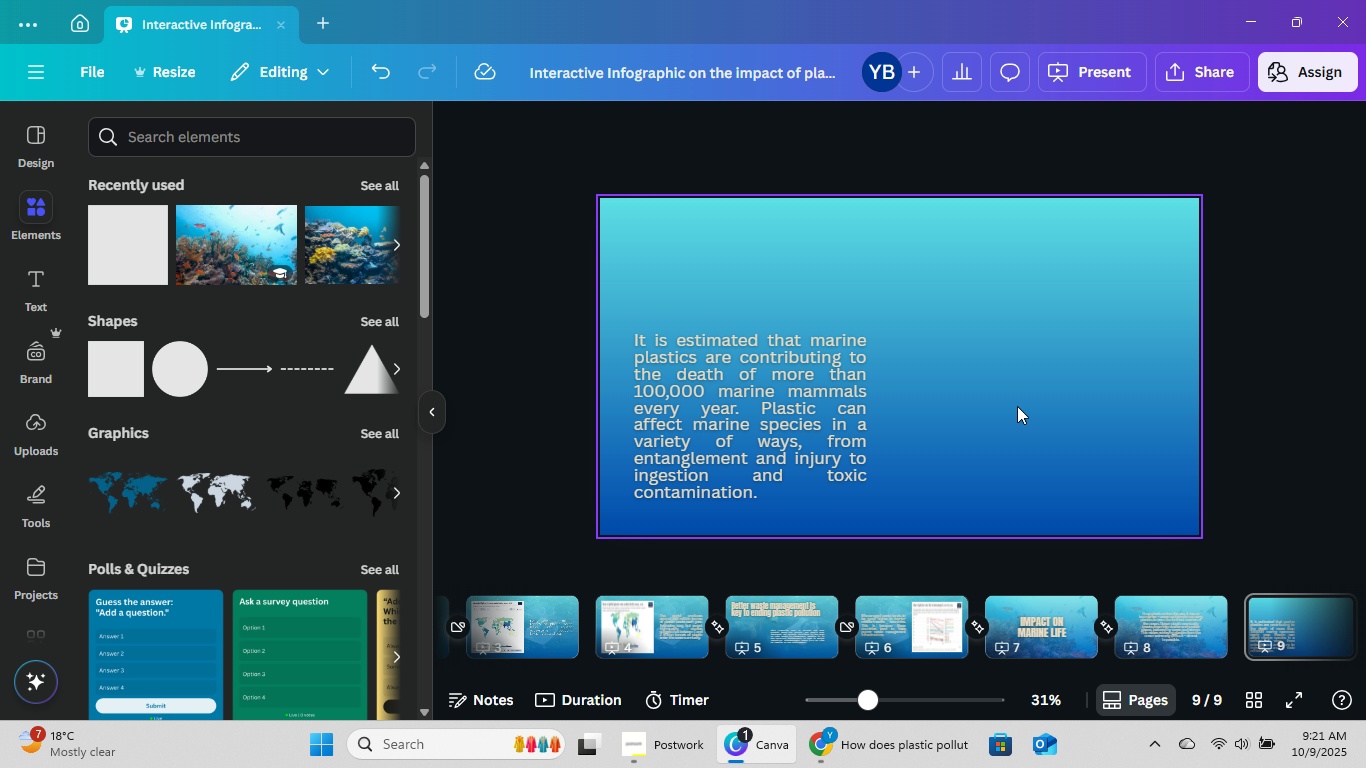 
left_click([1017, 404])
 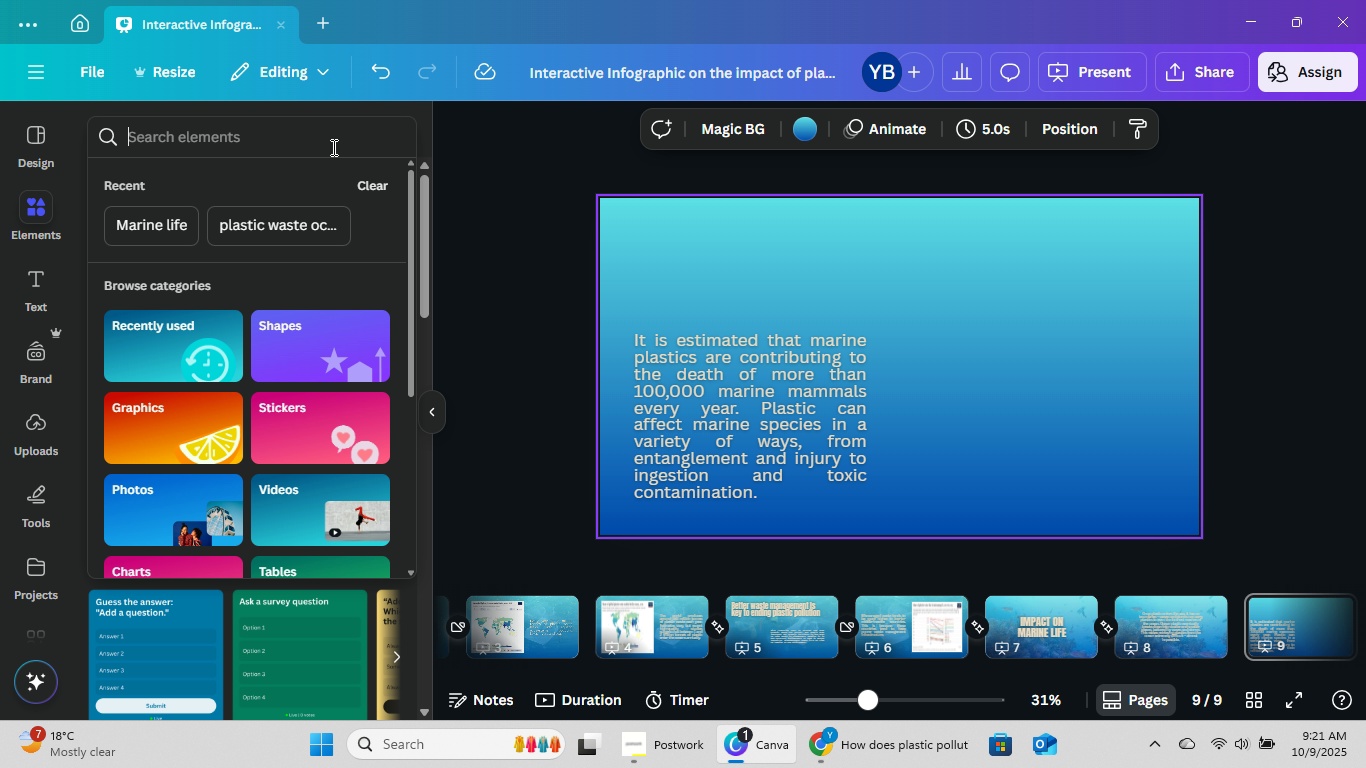 
type(marie)
key(Backspace)
type(ne deaths)
 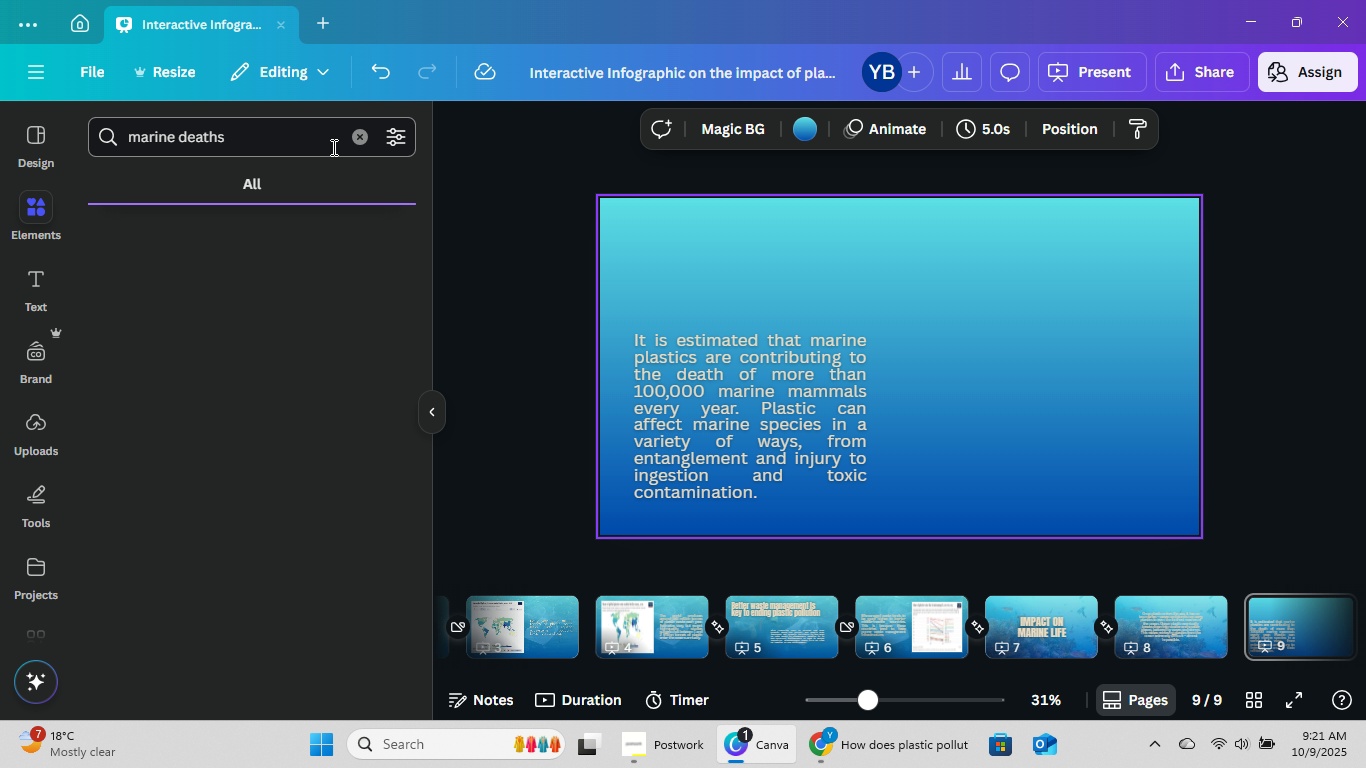 
key(Enter)
 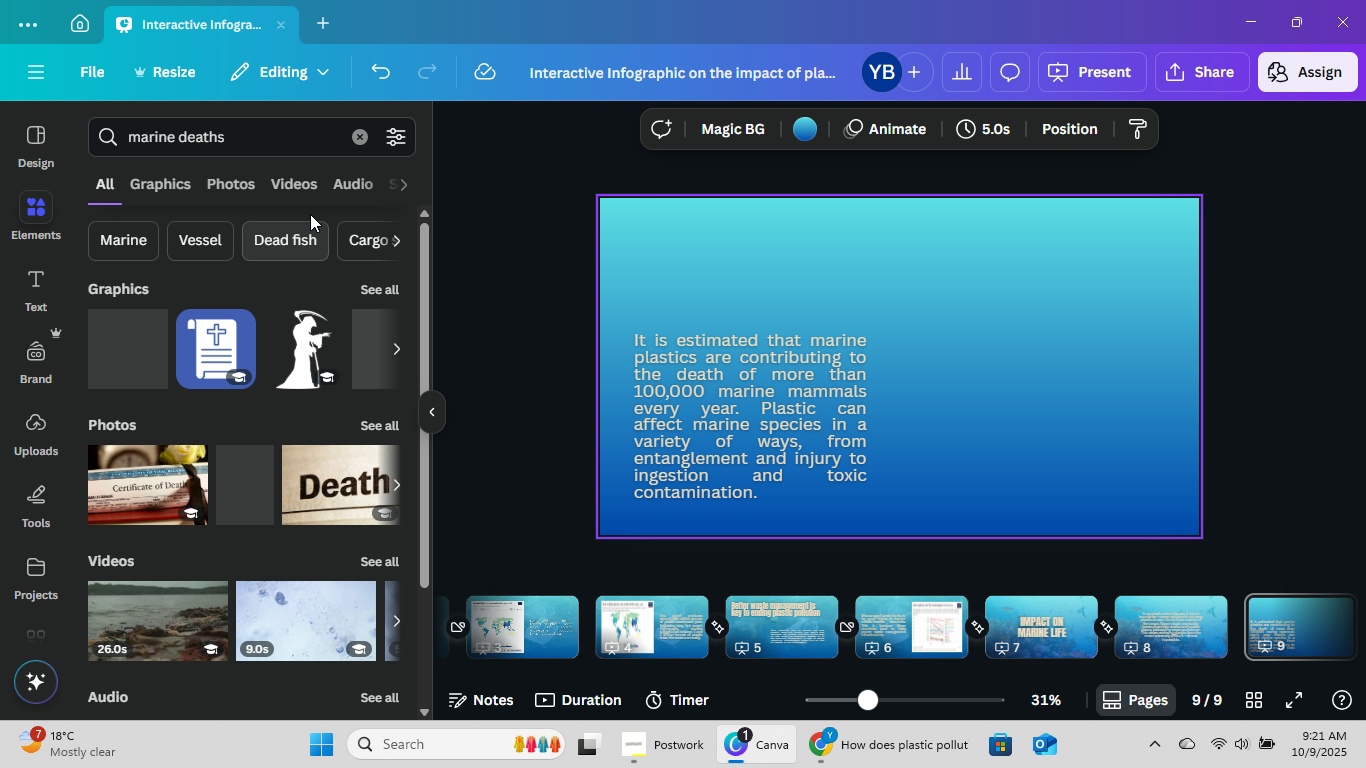 
left_click([248, 184])
 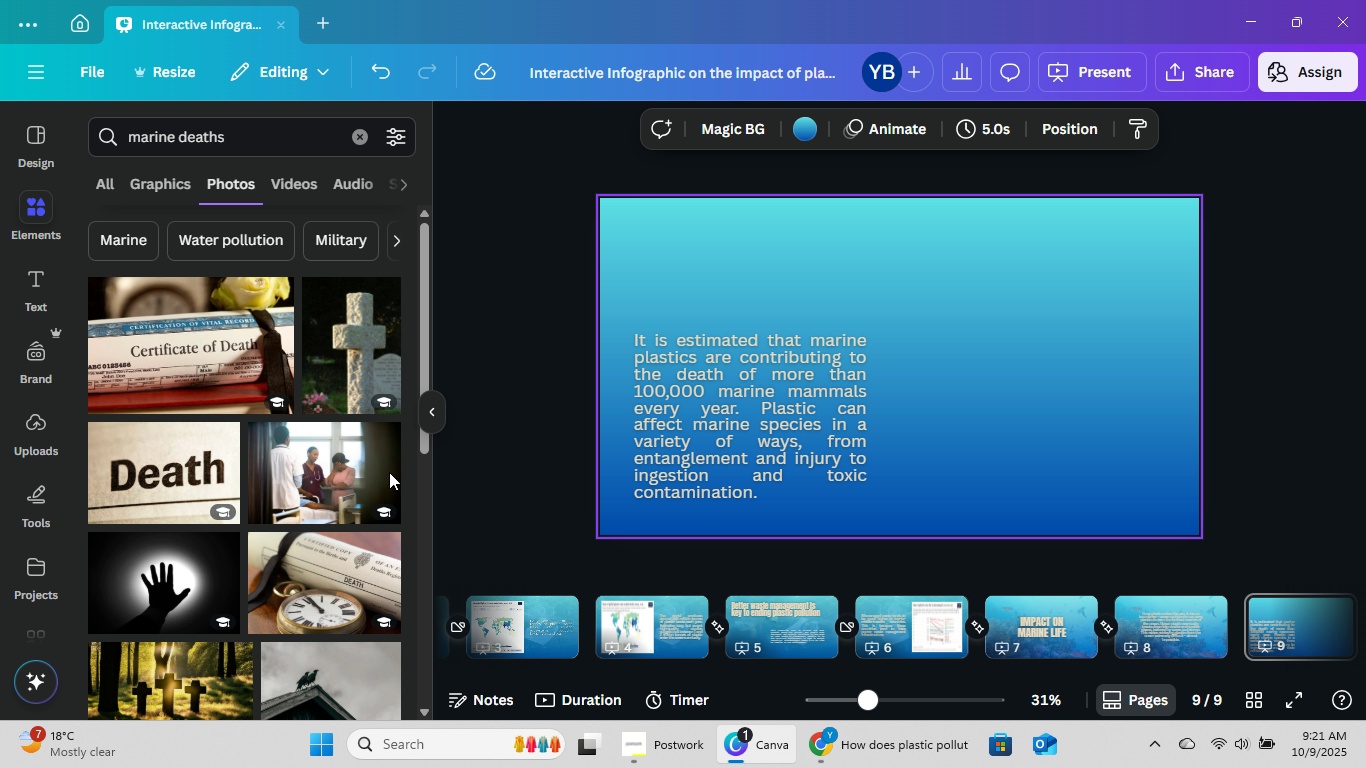 
scroll: coordinate [324, 442], scroll_direction: down, amount: 8.0
 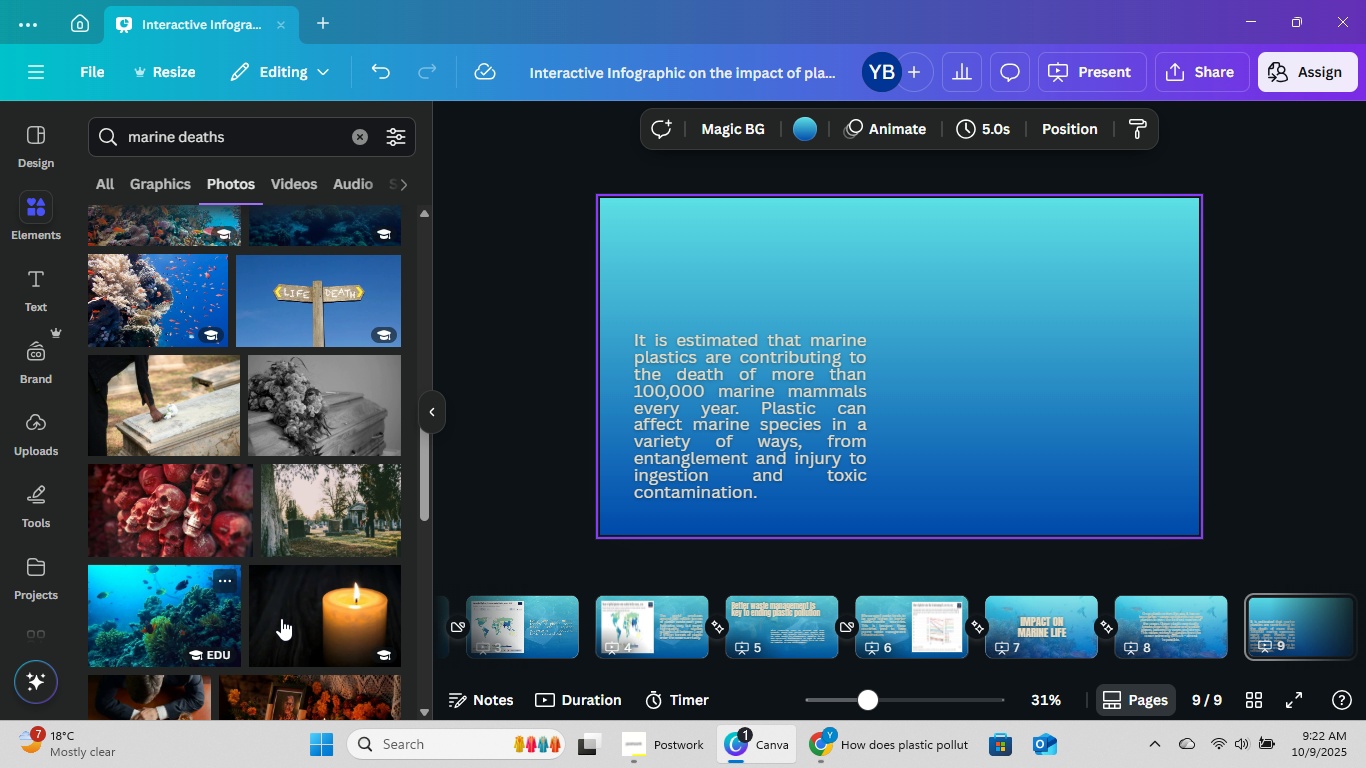 
left_click_drag(start_coordinate=[979, 387], to_coordinate=[876, 356])
 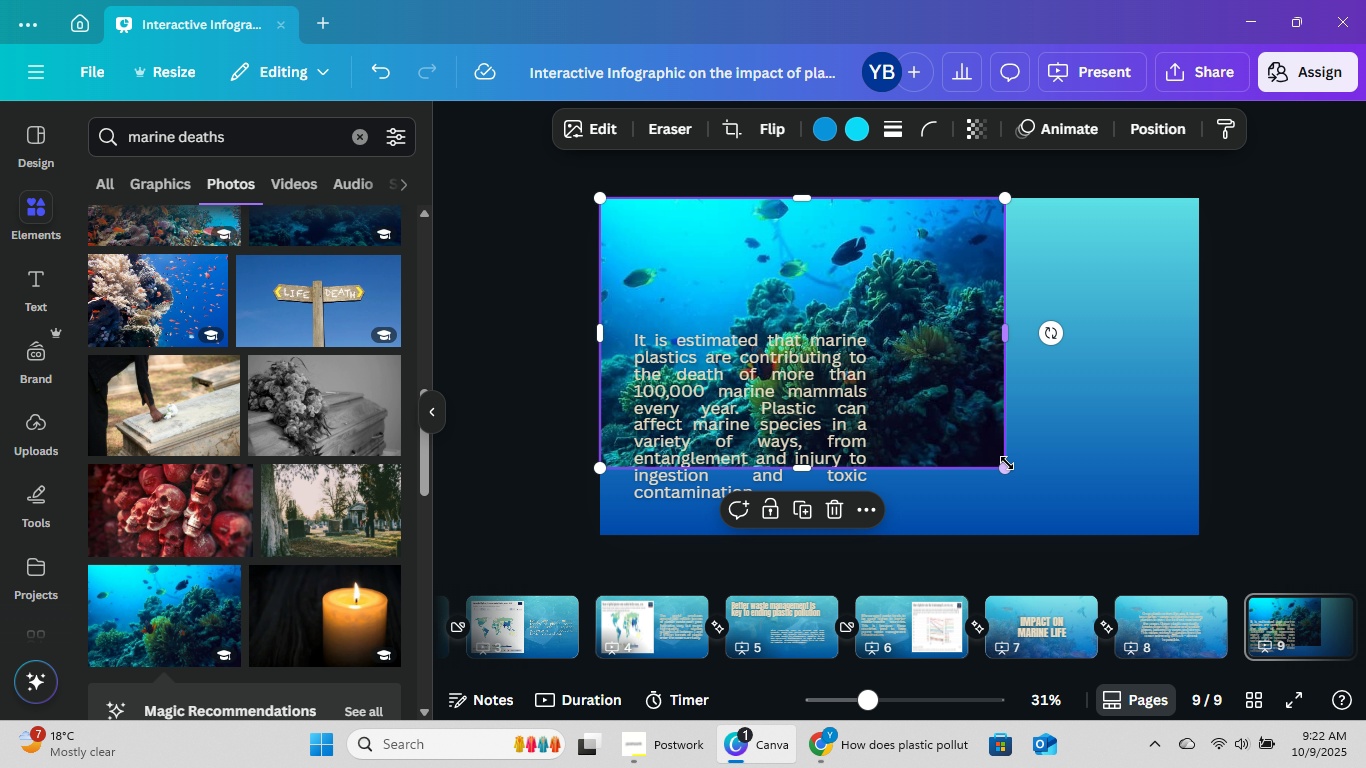 
left_click_drag(start_coordinate=[1004, 466], to_coordinate=[1137, 490])
 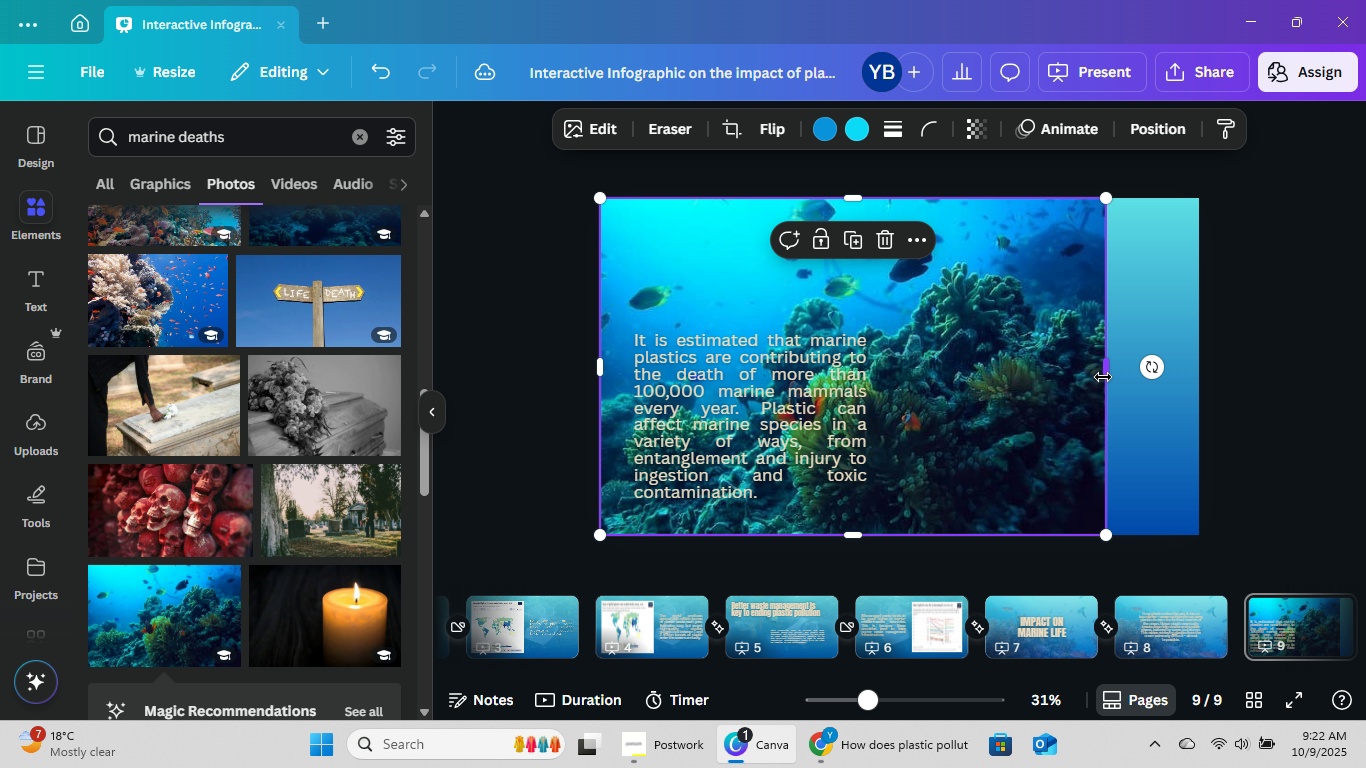 
left_click_drag(start_coordinate=[1103, 377], to_coordinate=[1196, 382])
 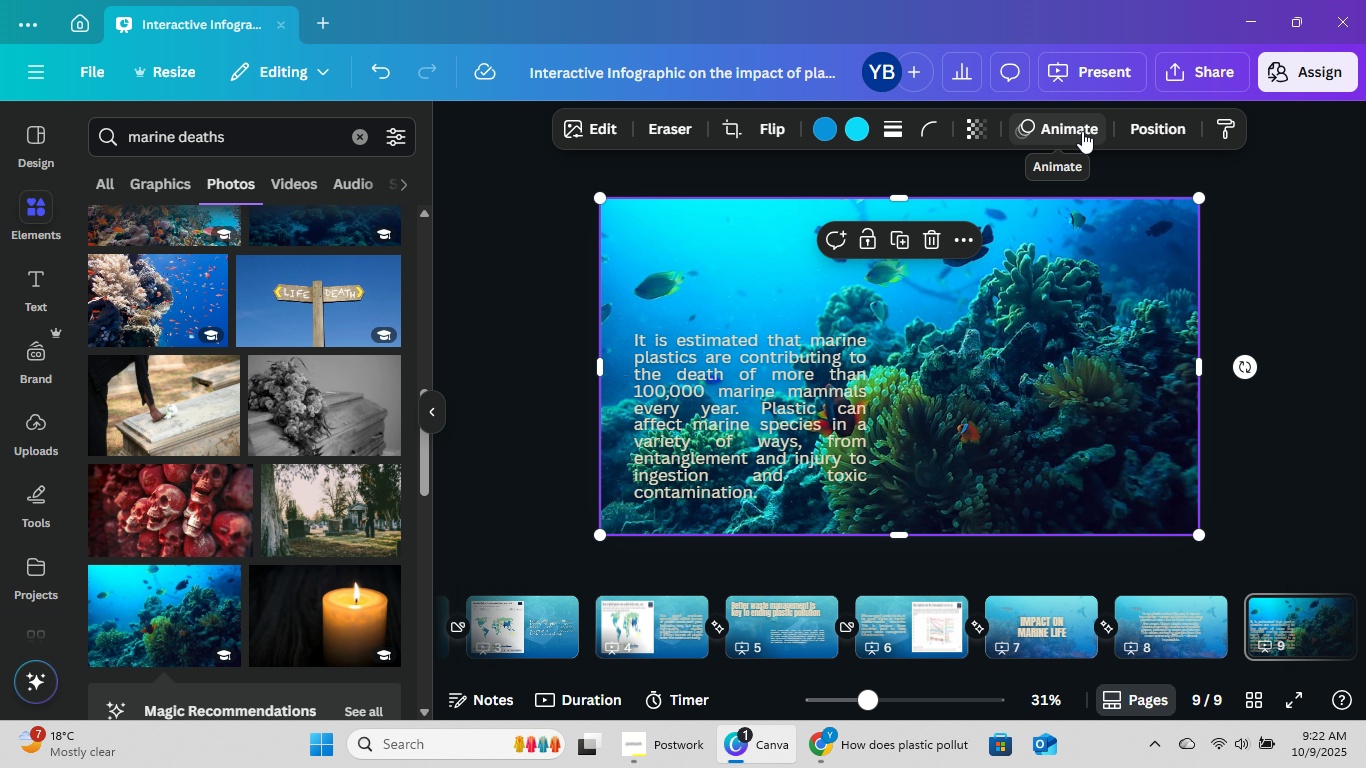 
left_click([1138, 126])
 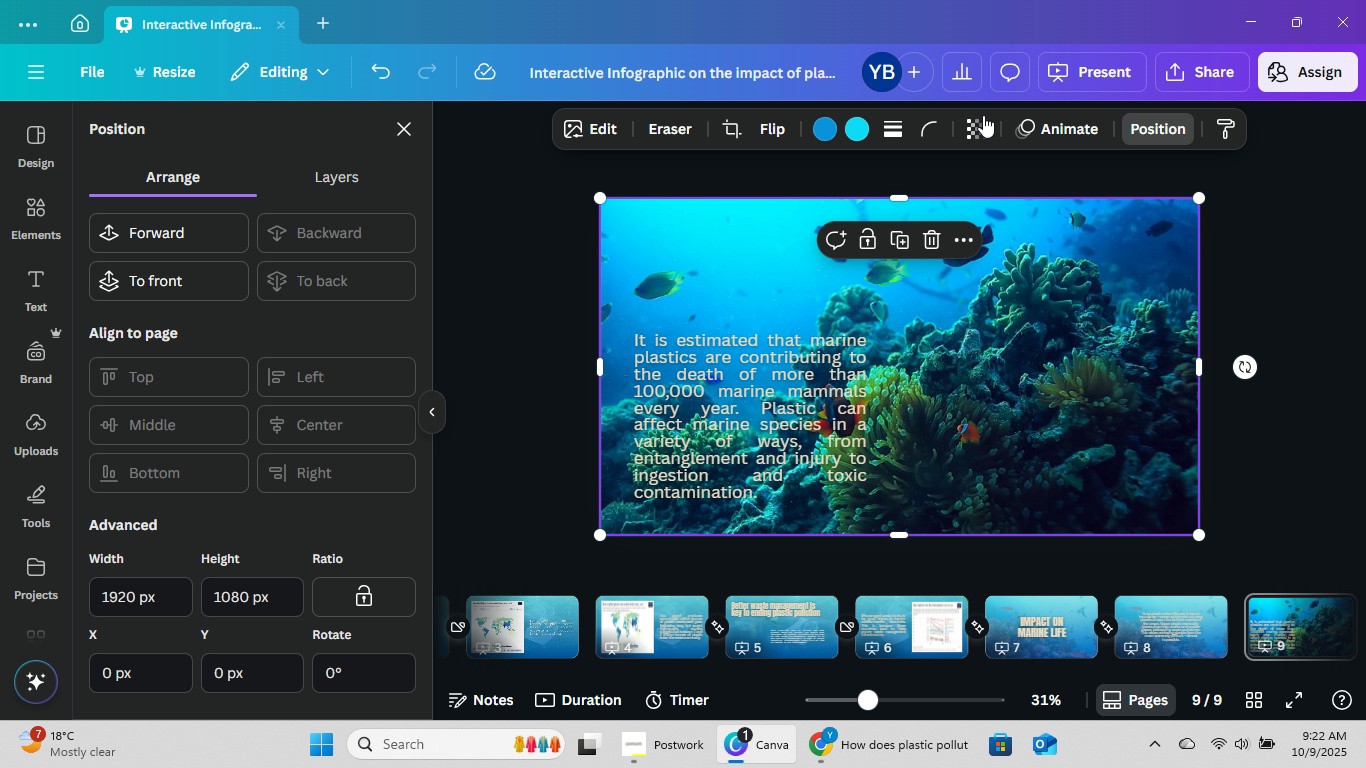 
left_click([985, 116])
 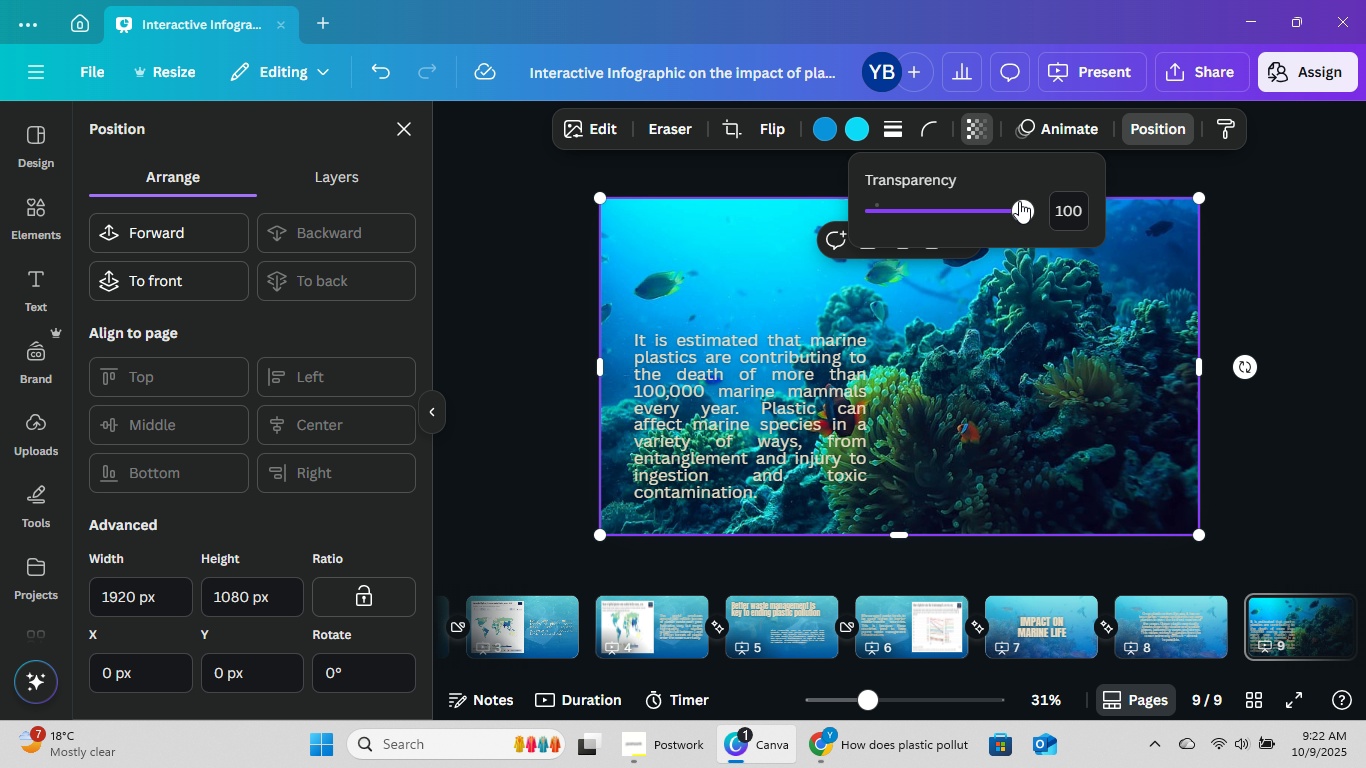 
left_click_drag(start_coordinate=[1017, 202], to_coordinate=[934, 209])
 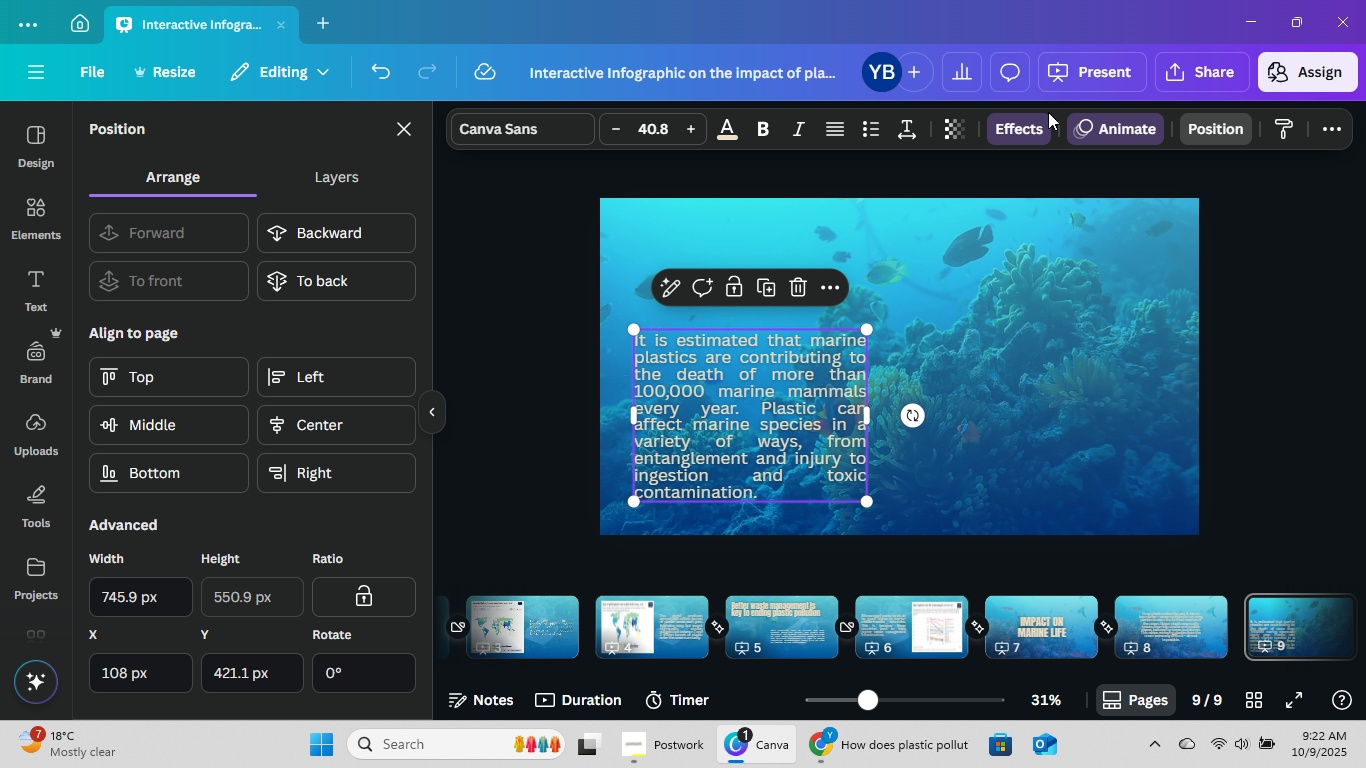 
left_click([1029, 129])
 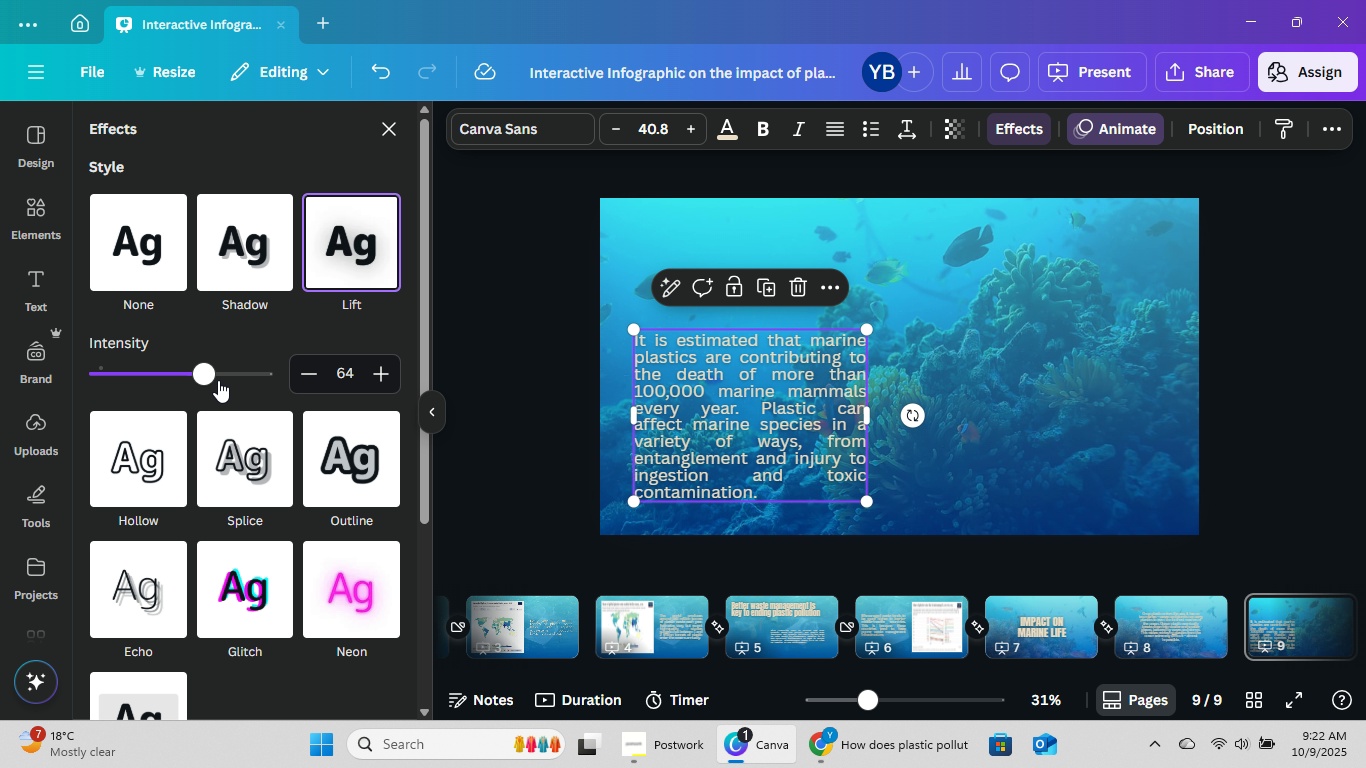 
left_click_drag(start_coordinate=[216, 373], to_coordinate=[329, 374])
 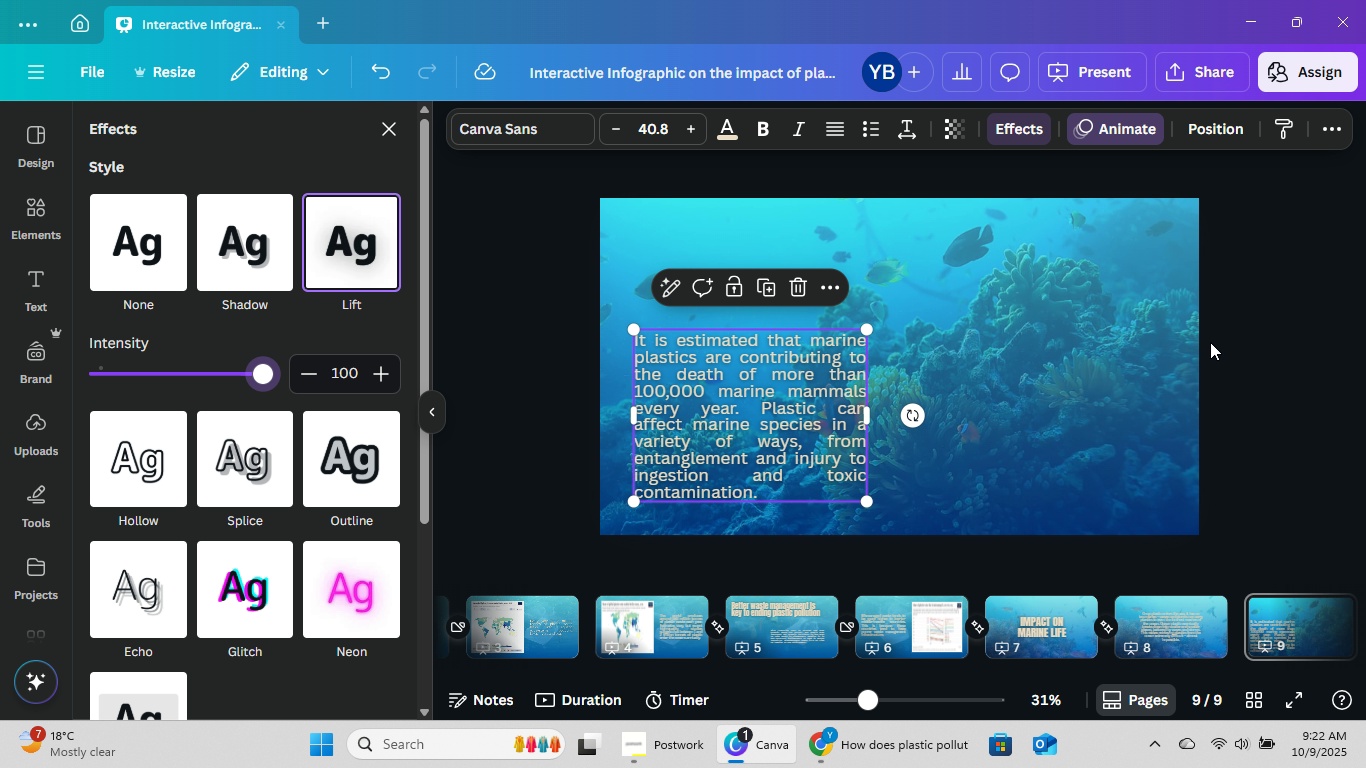 
double_click([1210, 342])
 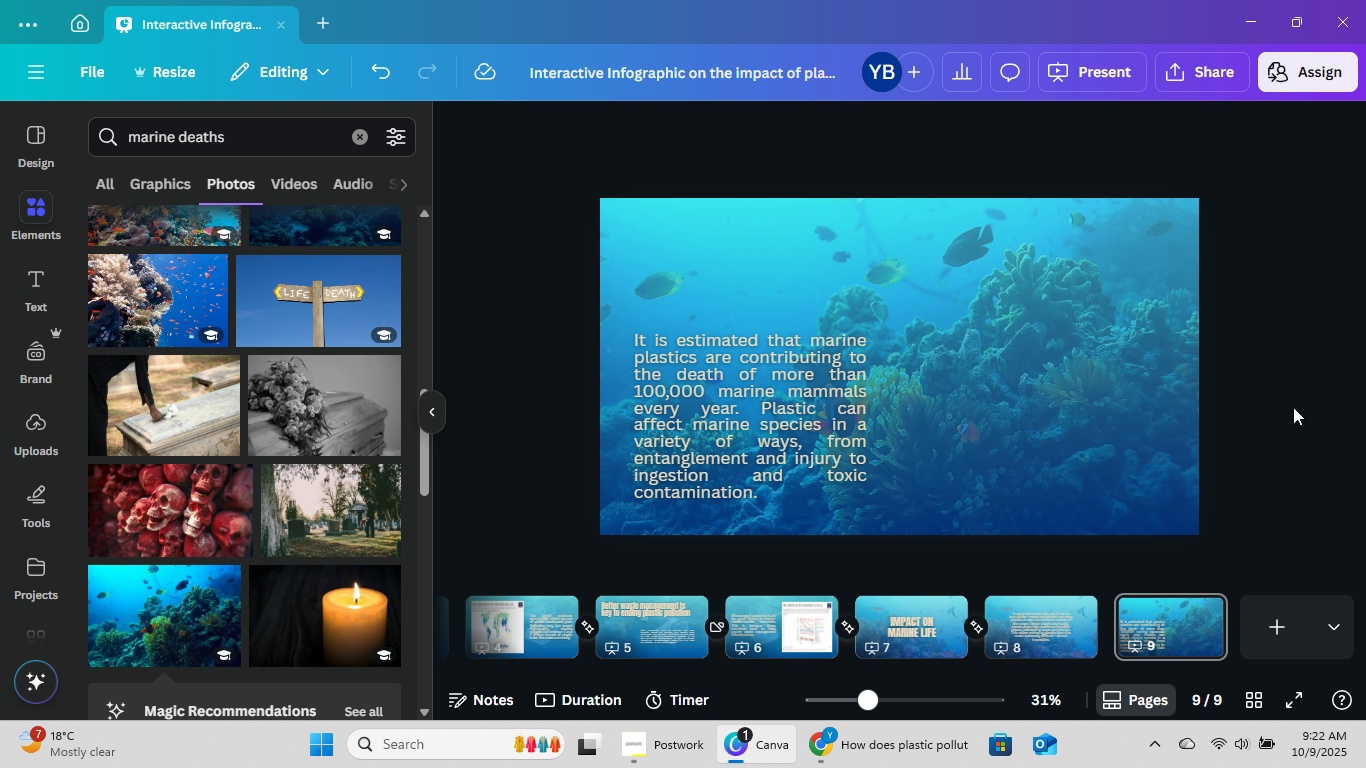 
left_click([1111, 437])
 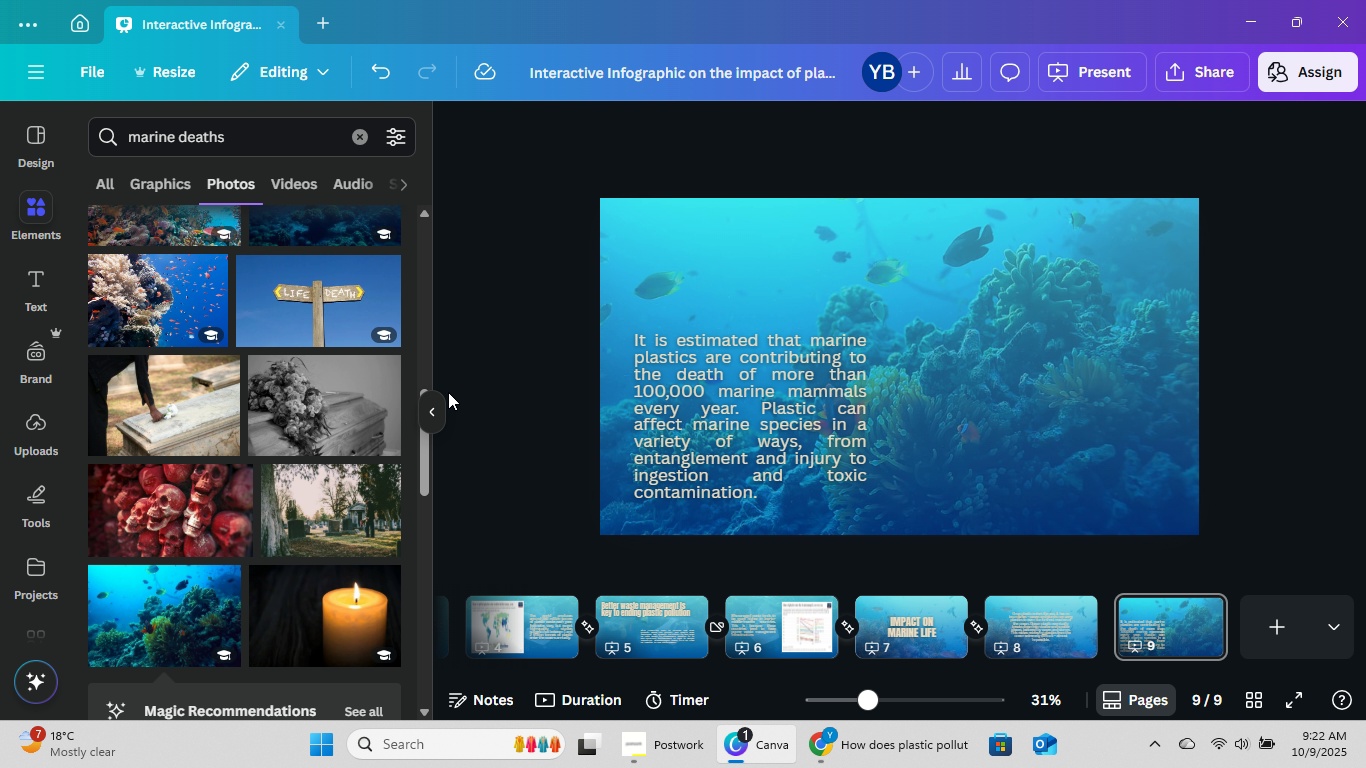 
wait(10.55)
 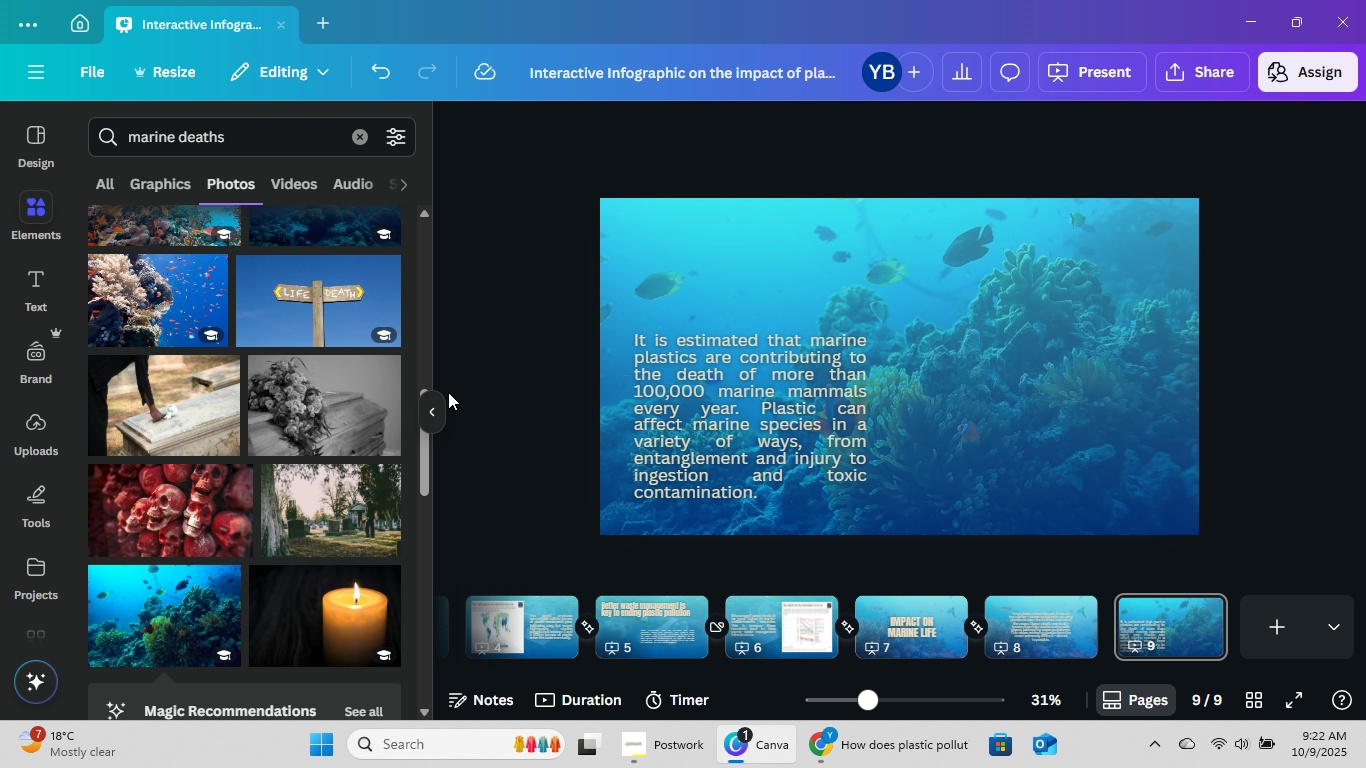 
left_click([222, 128])
 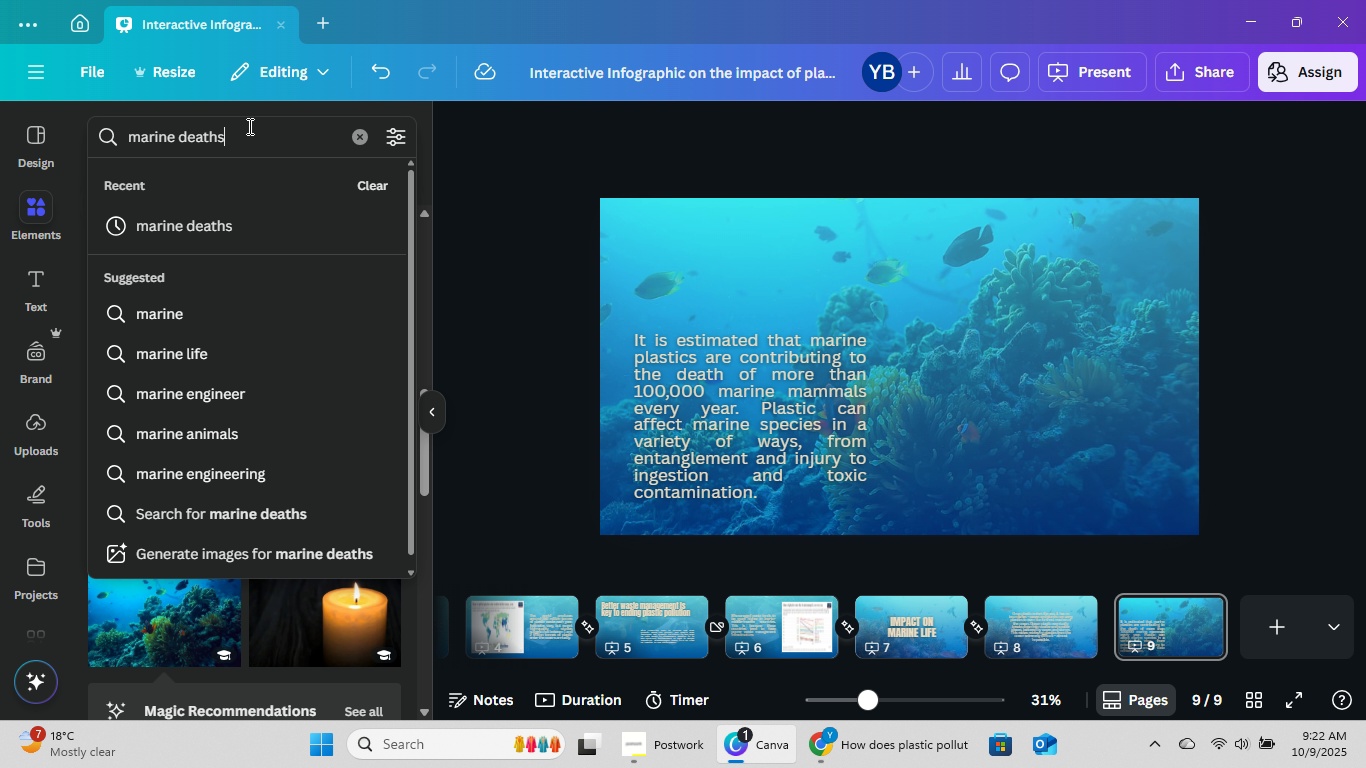 
key(Control+ControlLeft)
 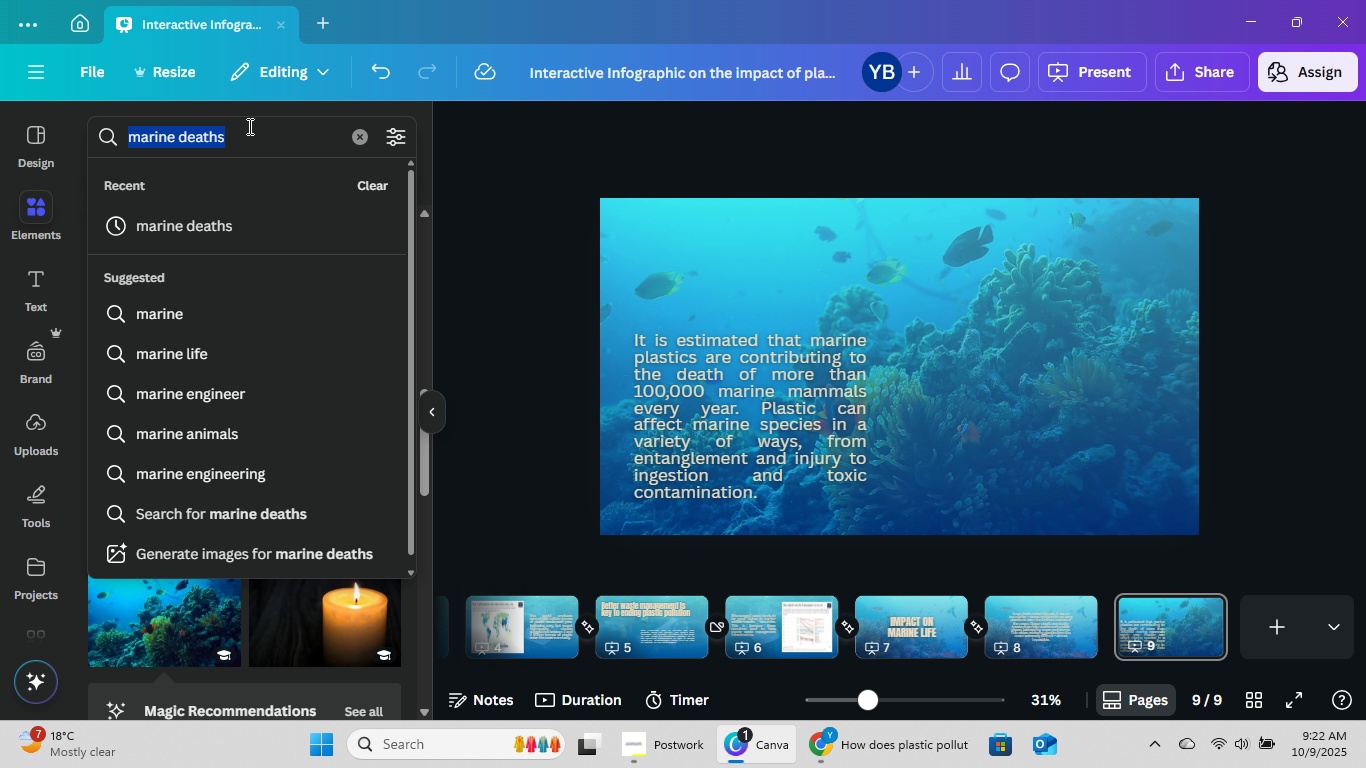 
key(Control+A)
 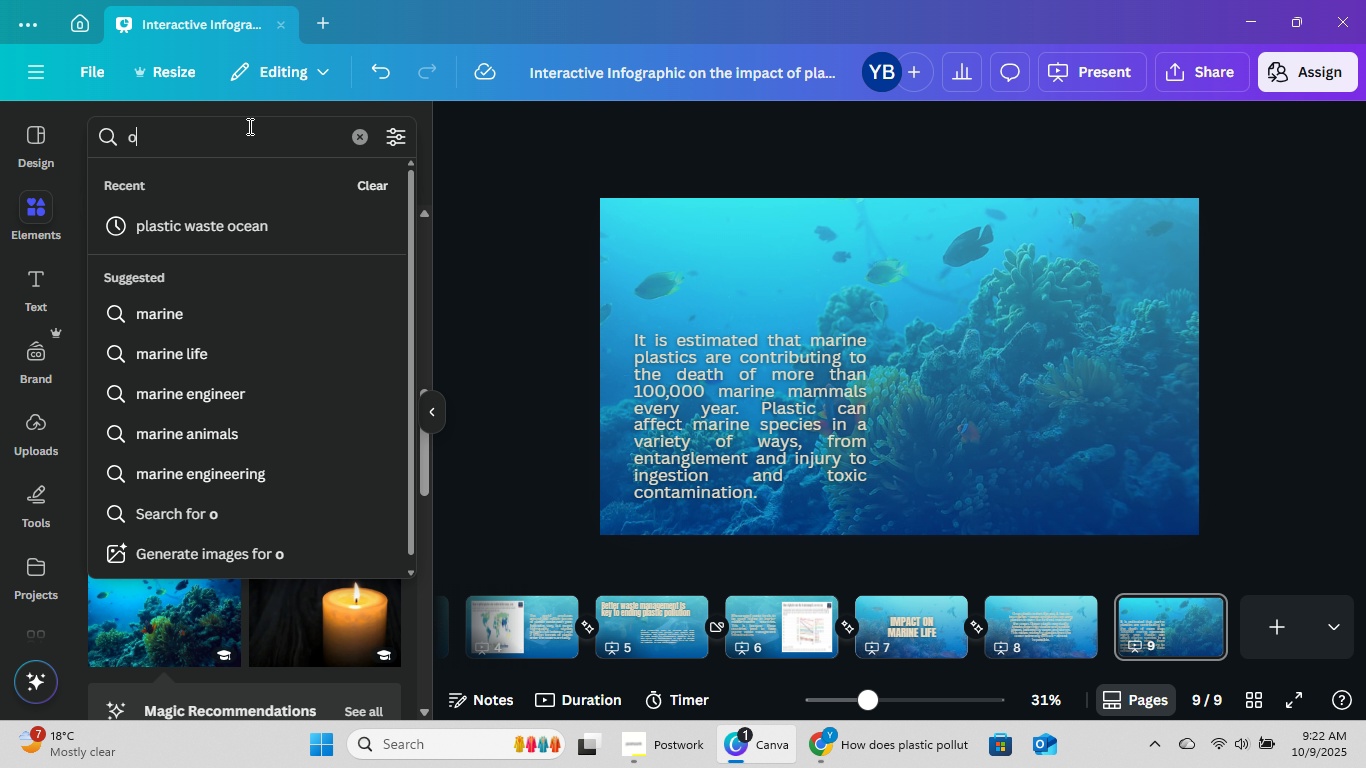 
type(ocean plastic)
 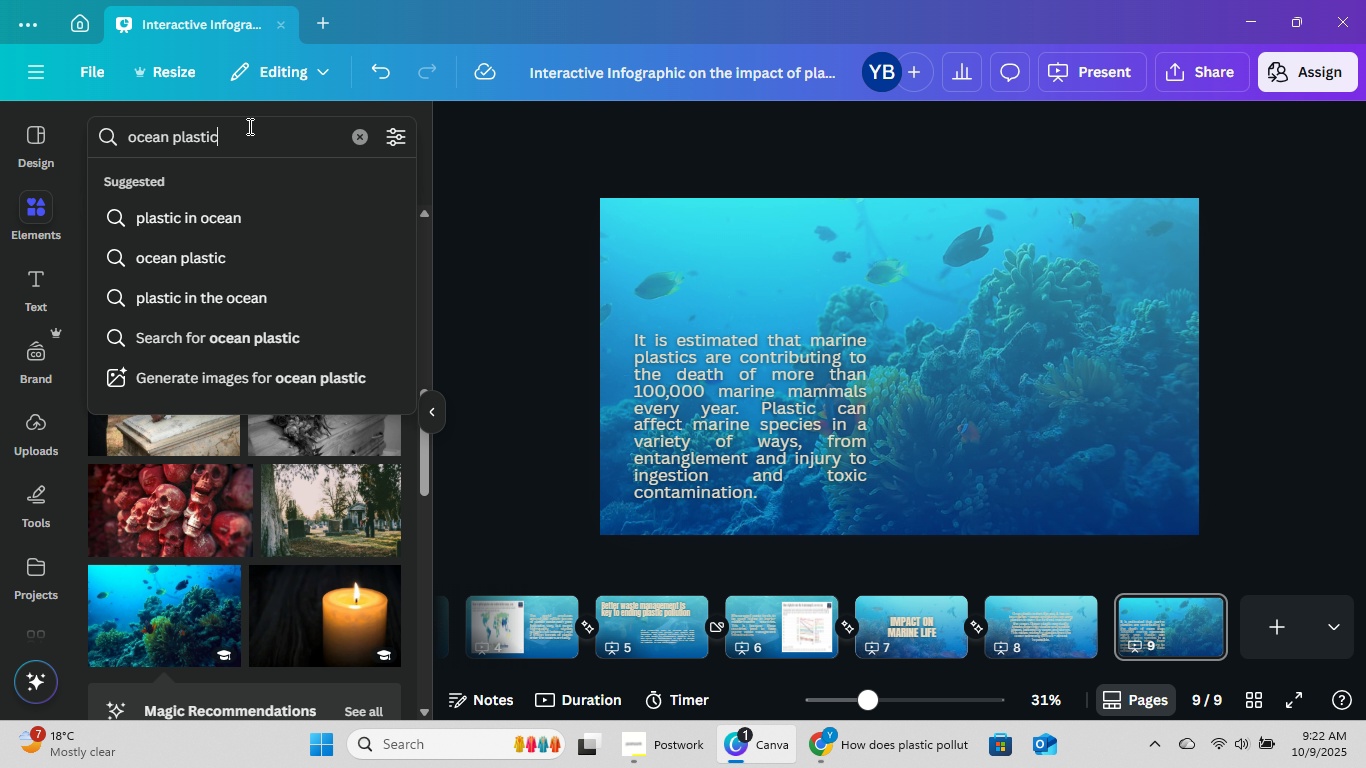 
key(Enter)
 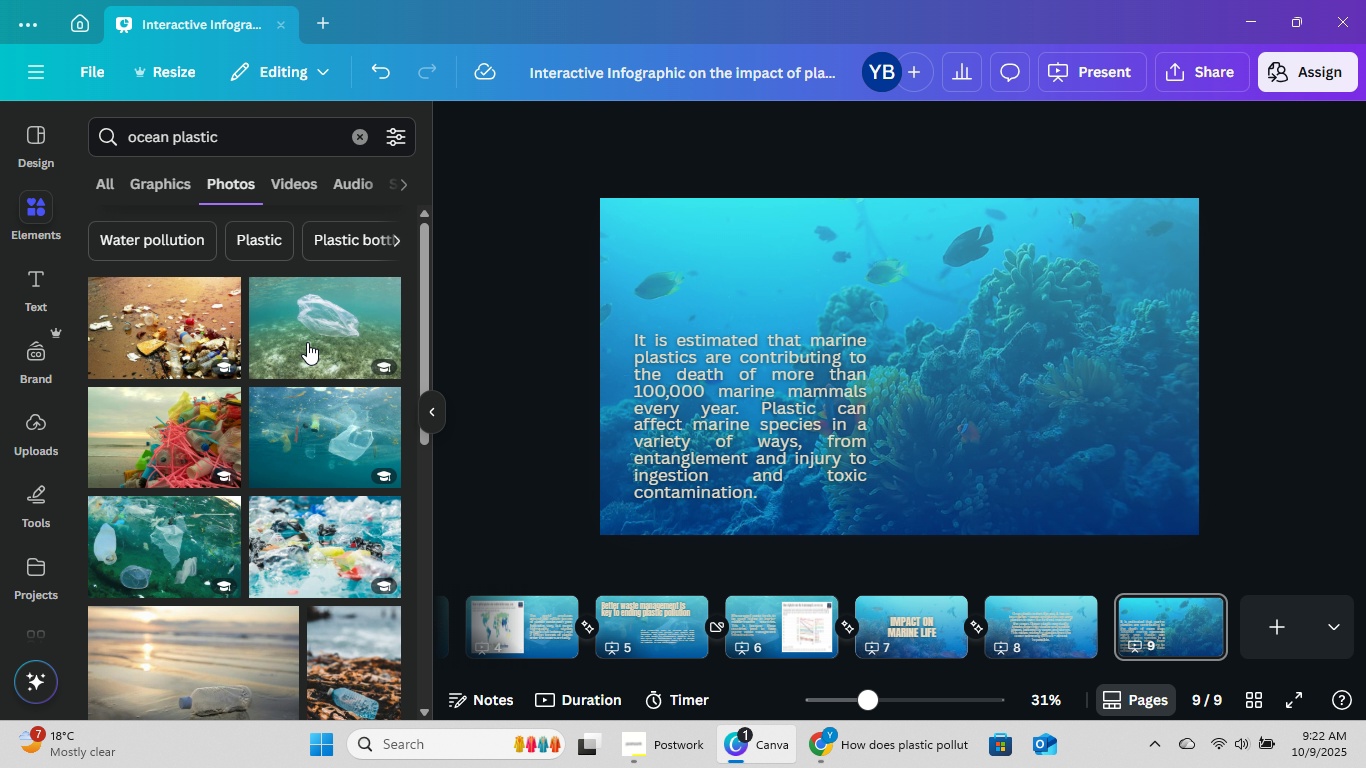 
scroll: coordinate [345, 491], scroll_direction: down, amount: 4.0
 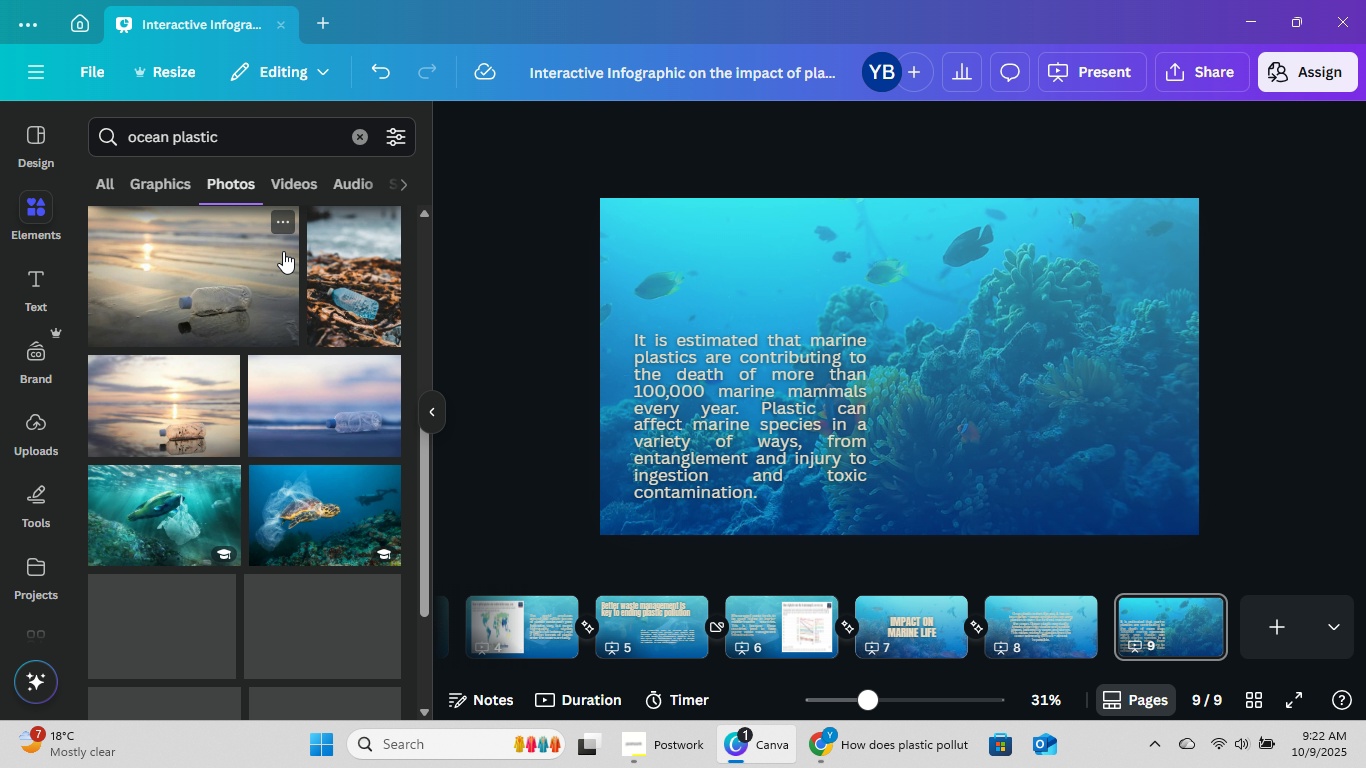 
mouse_move([225, 301])
 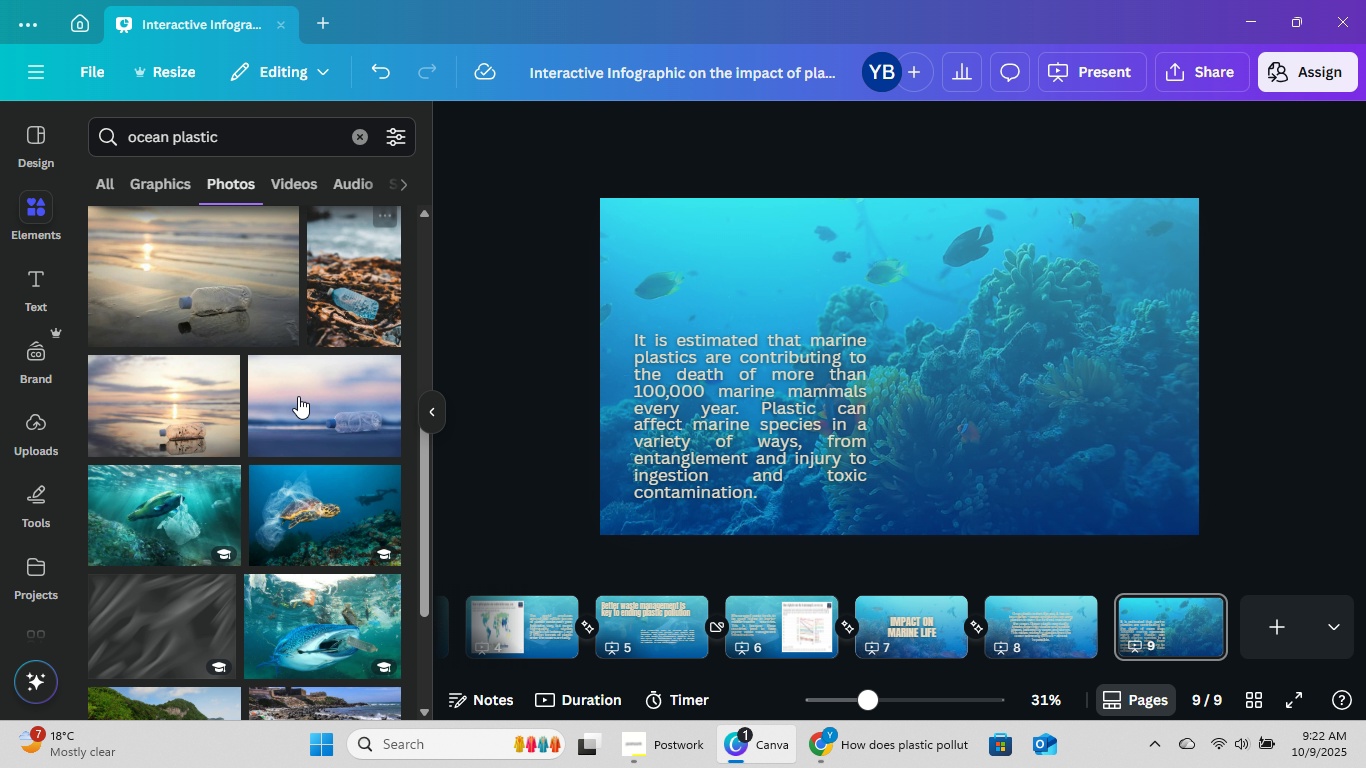 
scroll: coordinate [400, 488], scroll_direction: down, amount: 4.0
 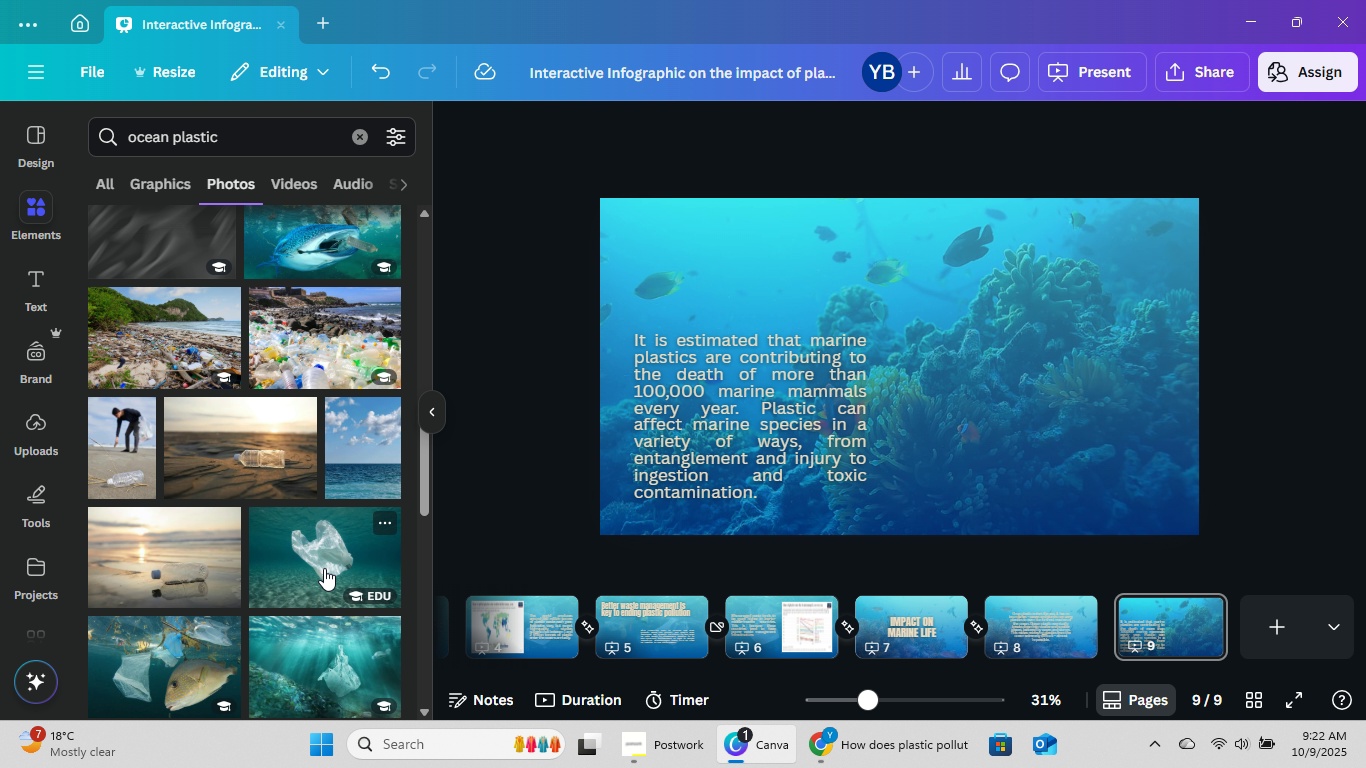 
wait(6.3)
 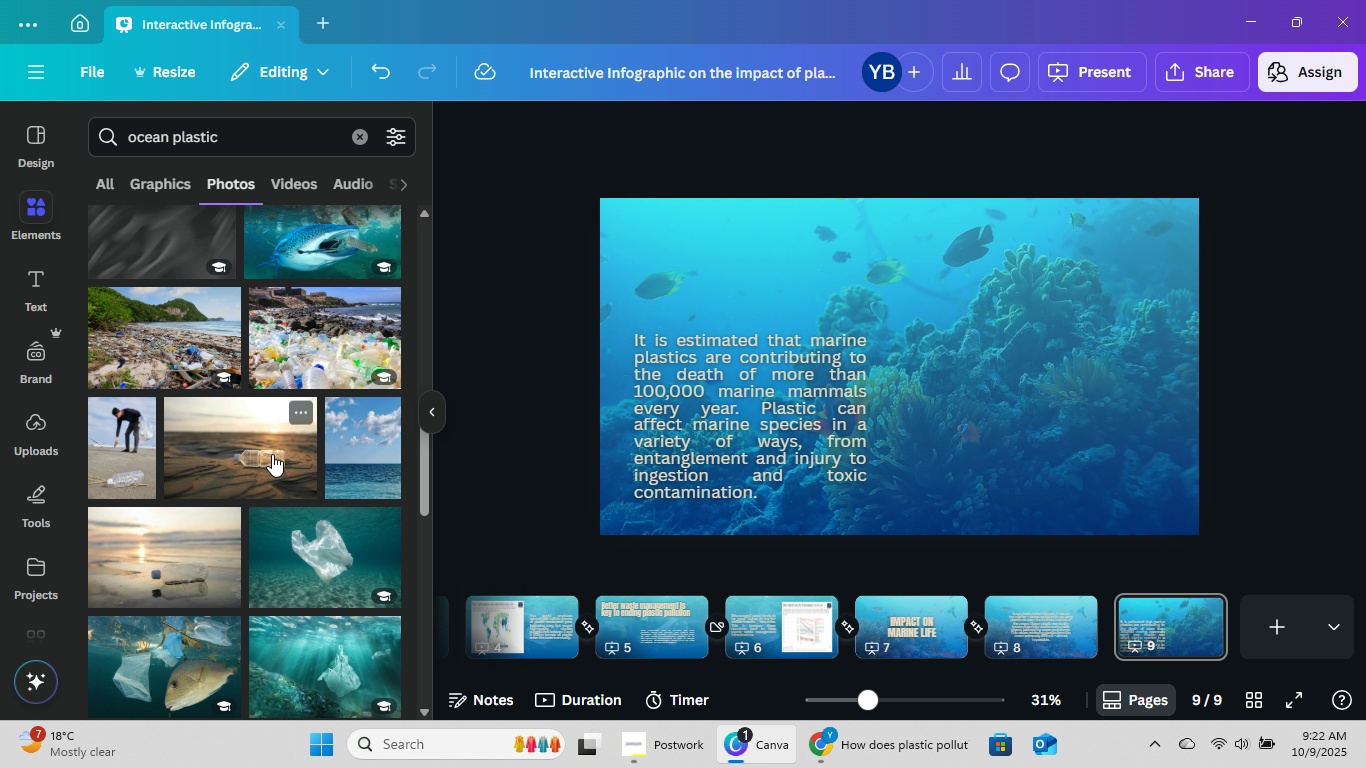 
scroll: coordinate [324, 559], scroll_direction: down, amount: 5.0
 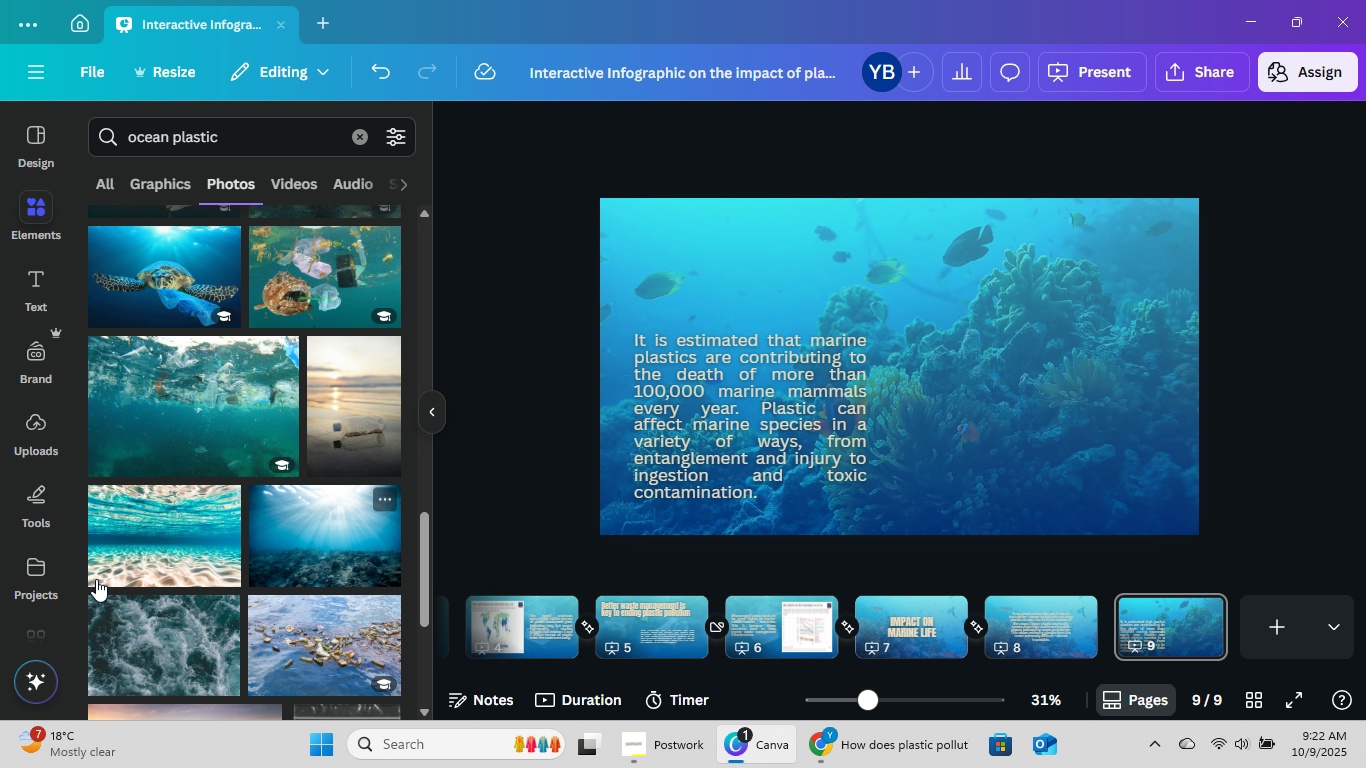 
wait(5.01)
 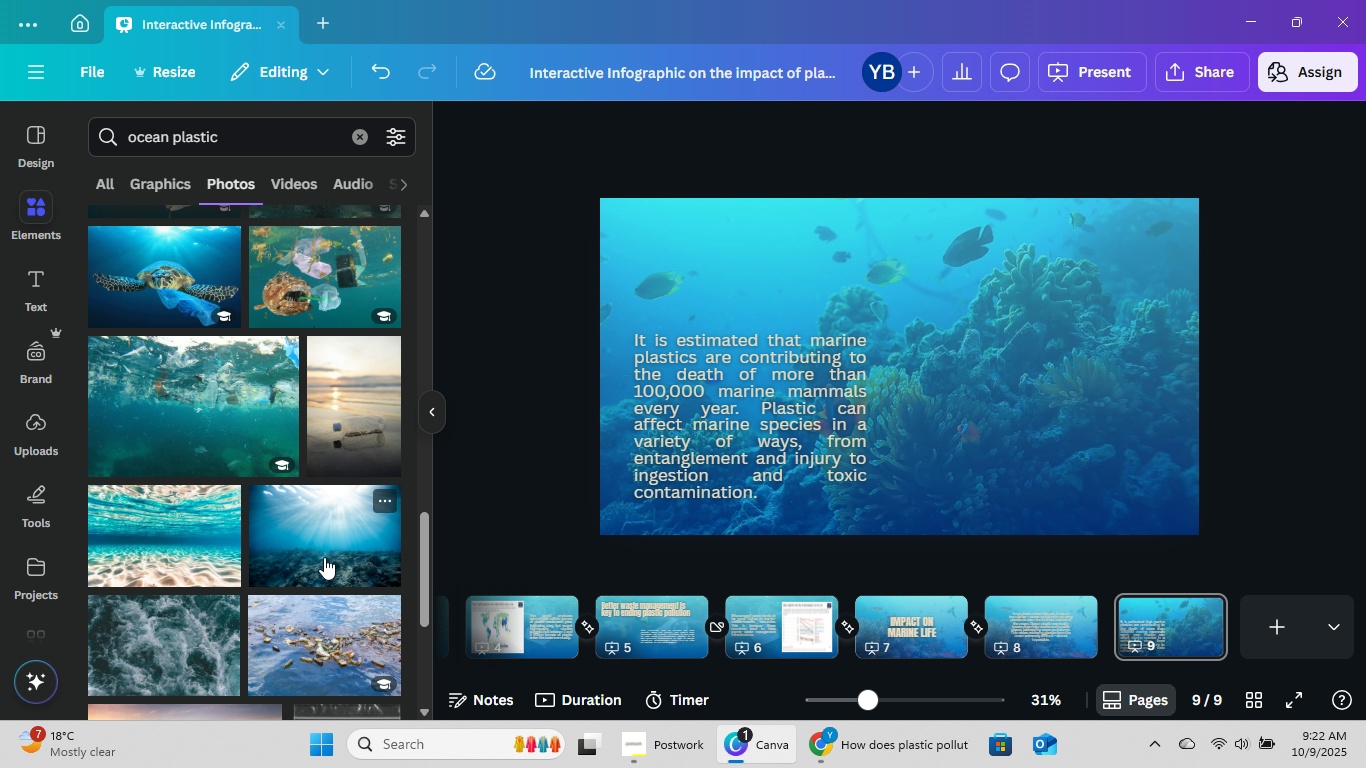 
left_click([1290, 317])
 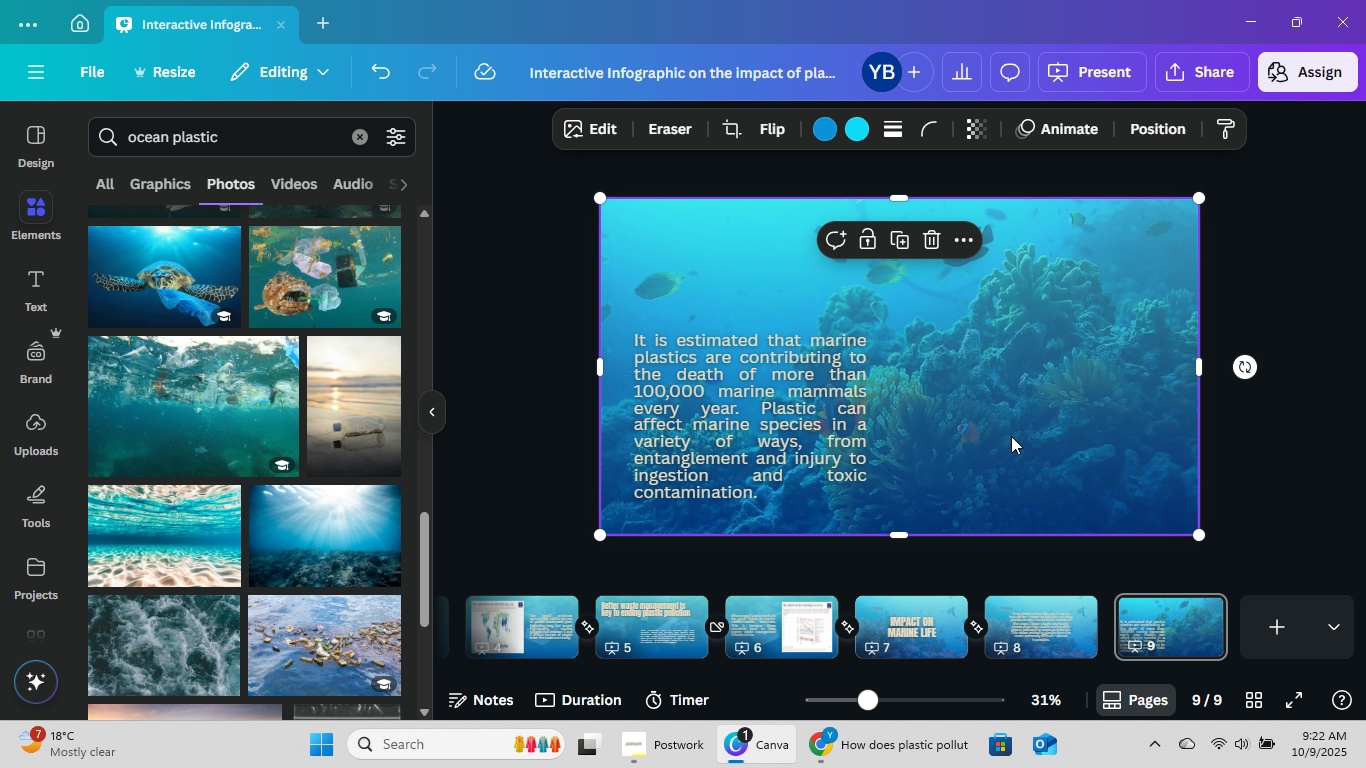 
double_click([1260, 381])
 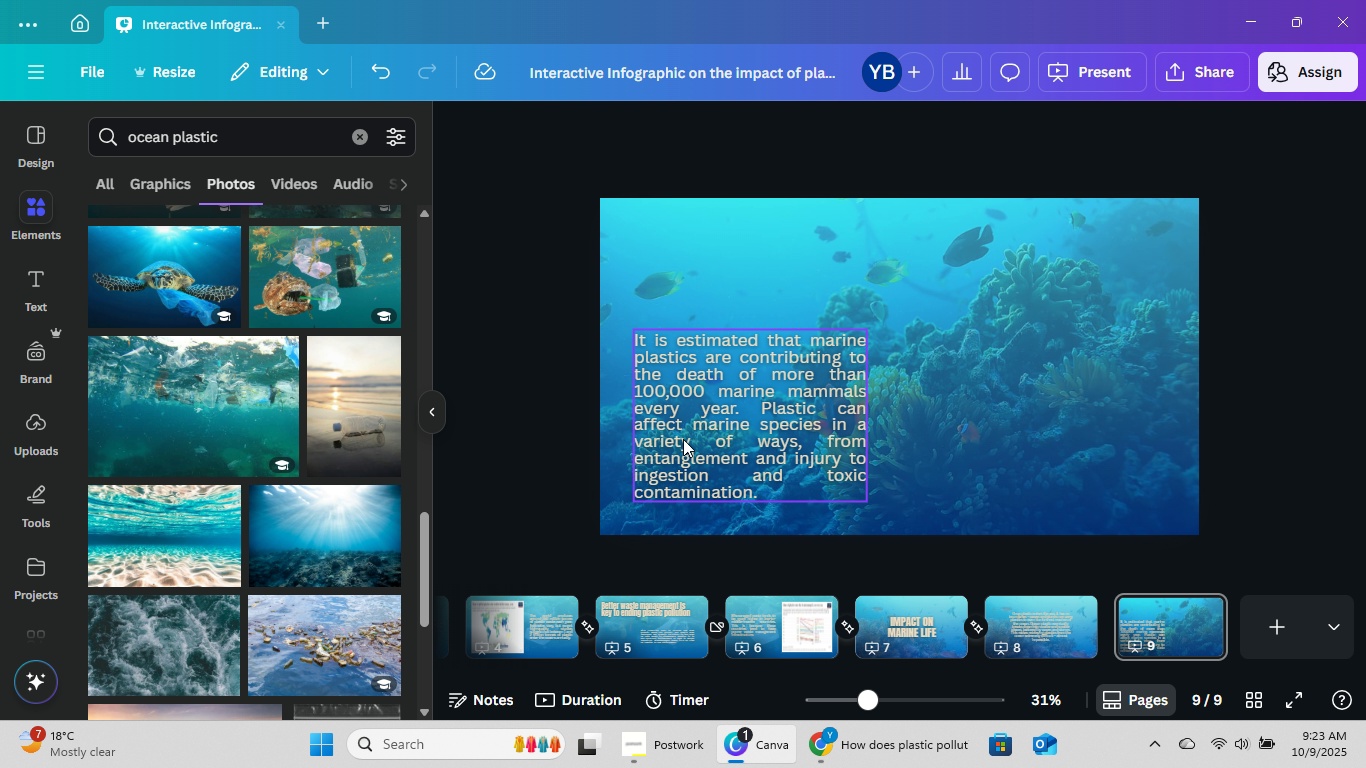 
wait(6.76)
 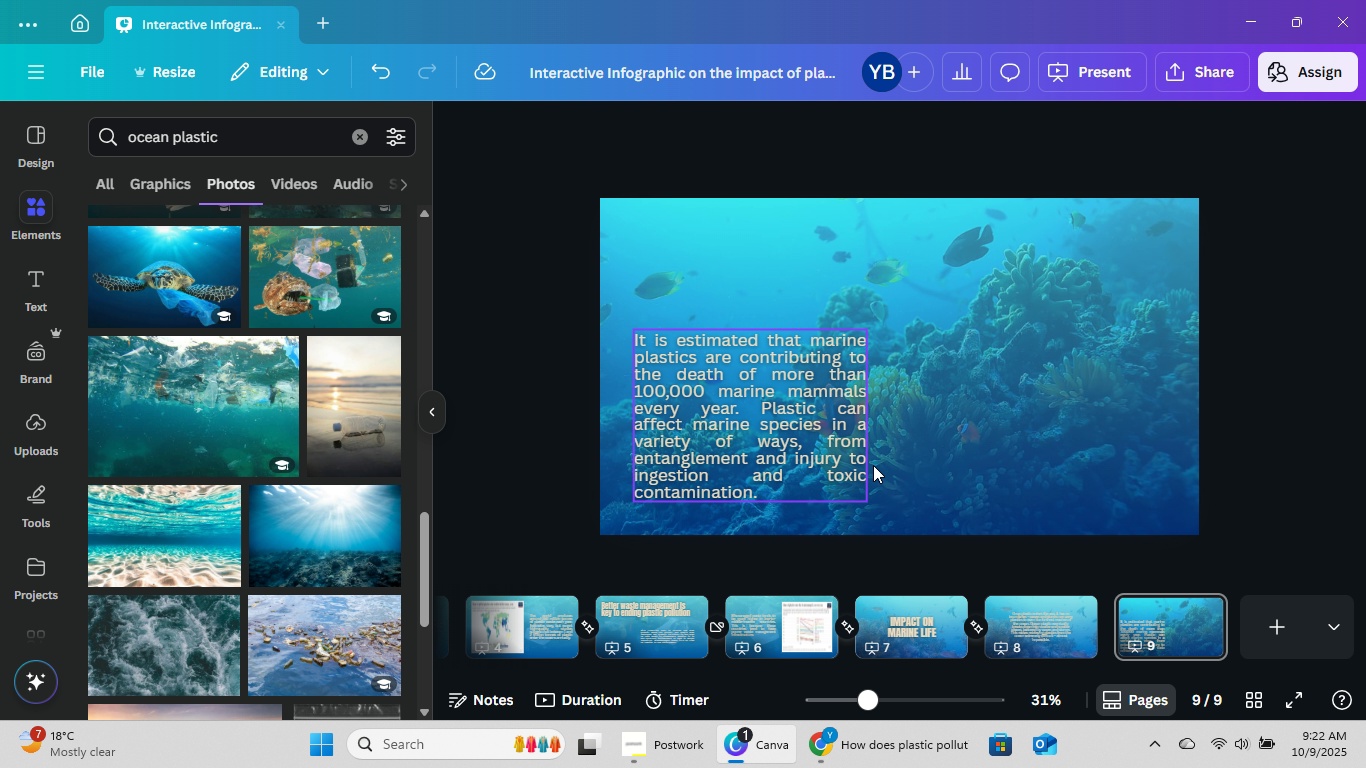 
scroll: coordinate [261, 381], scroll_direction: down, amount: 5.0
 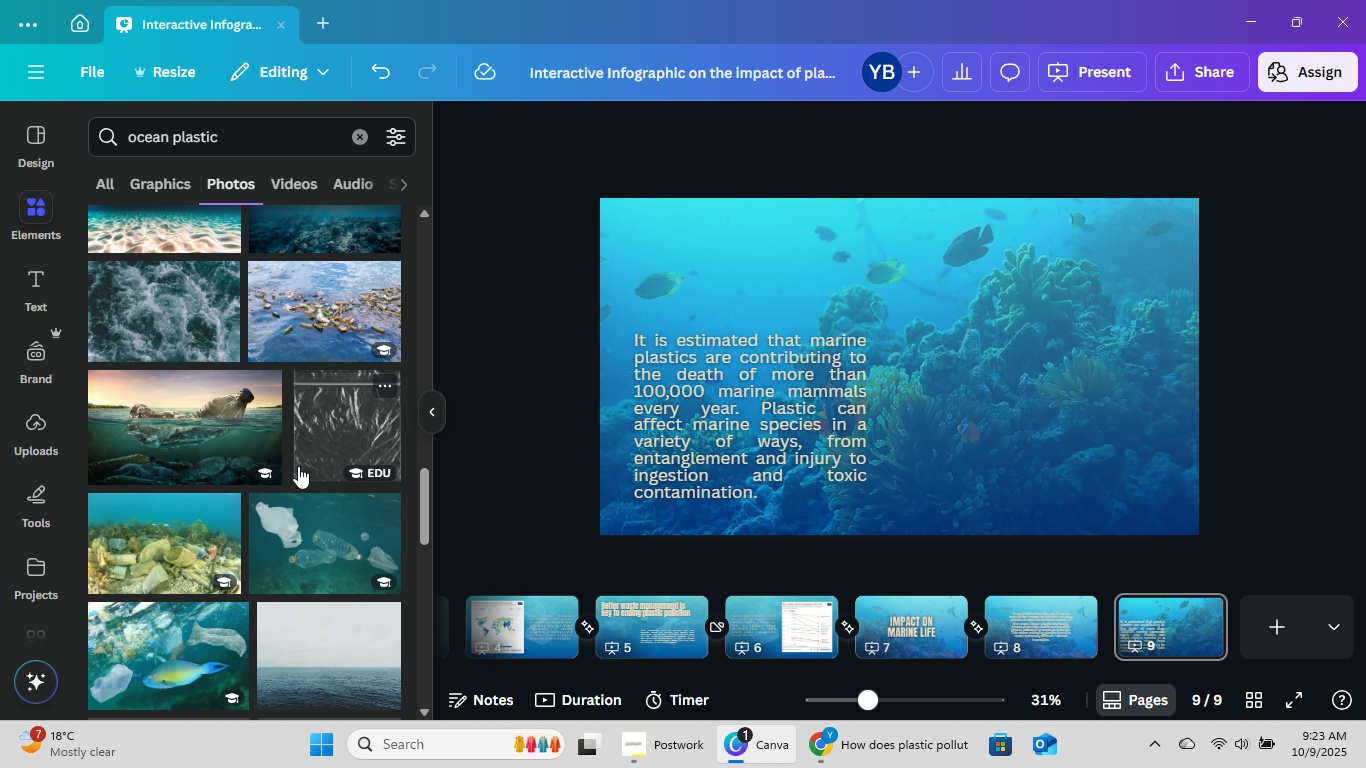 
scroll: coordinate [299, 468], scroll_direction: up, amount: 23.0
 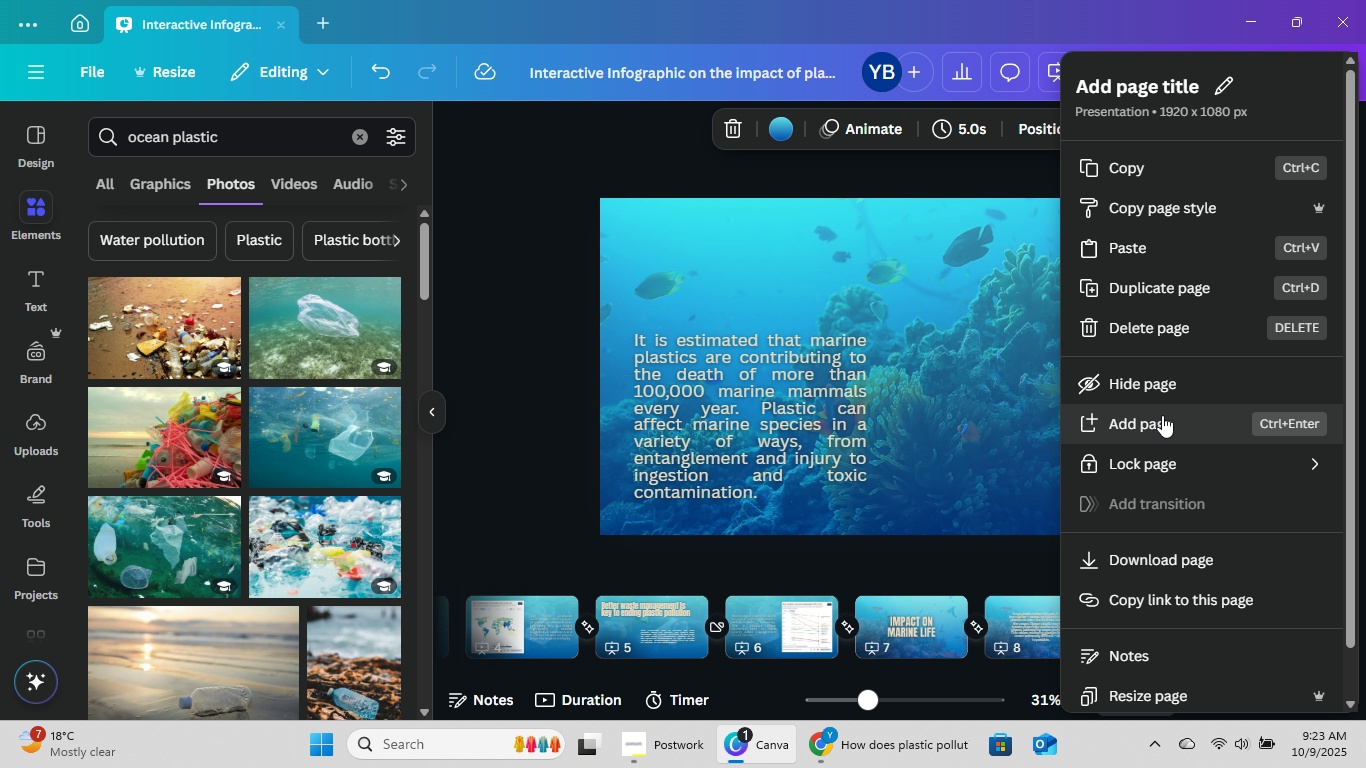 
left_click([1173, 287])
 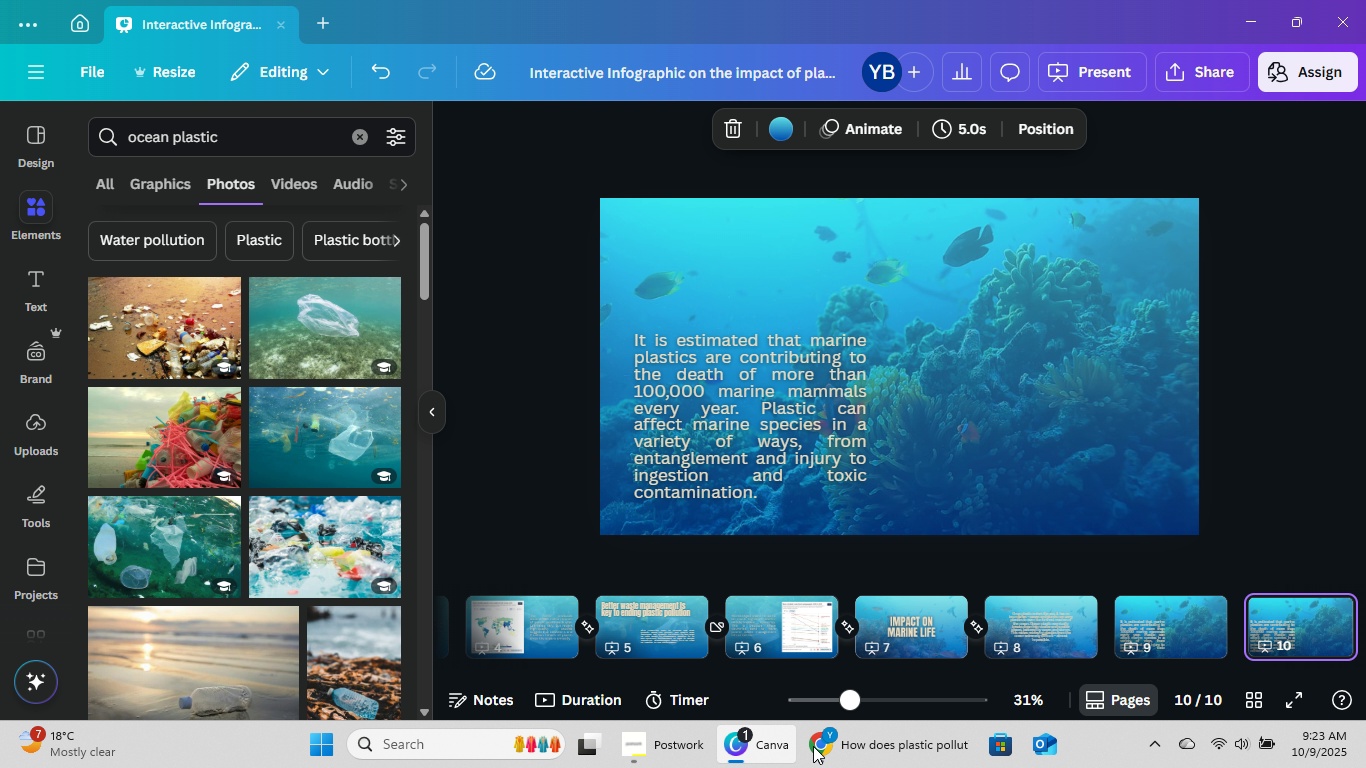 
left_click([847, 739])
 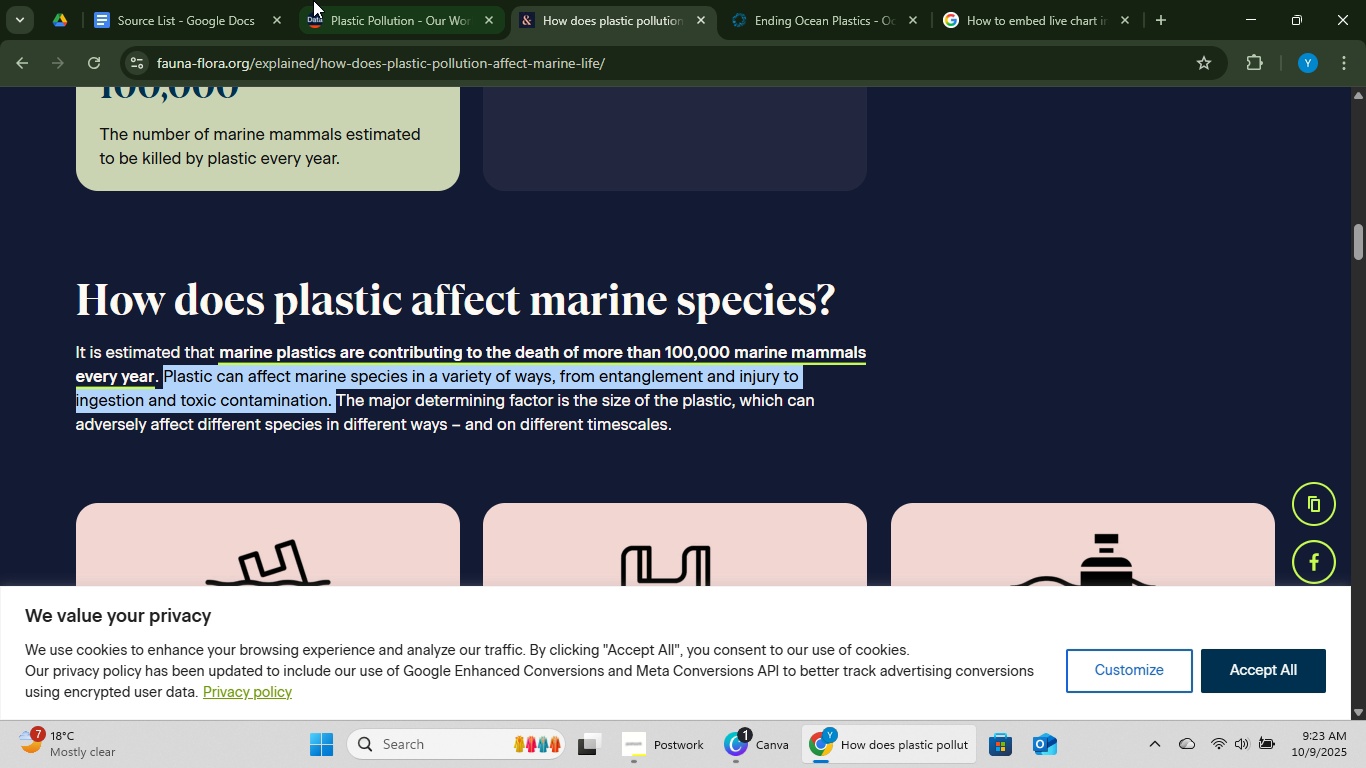 
left_click([125, 0])
 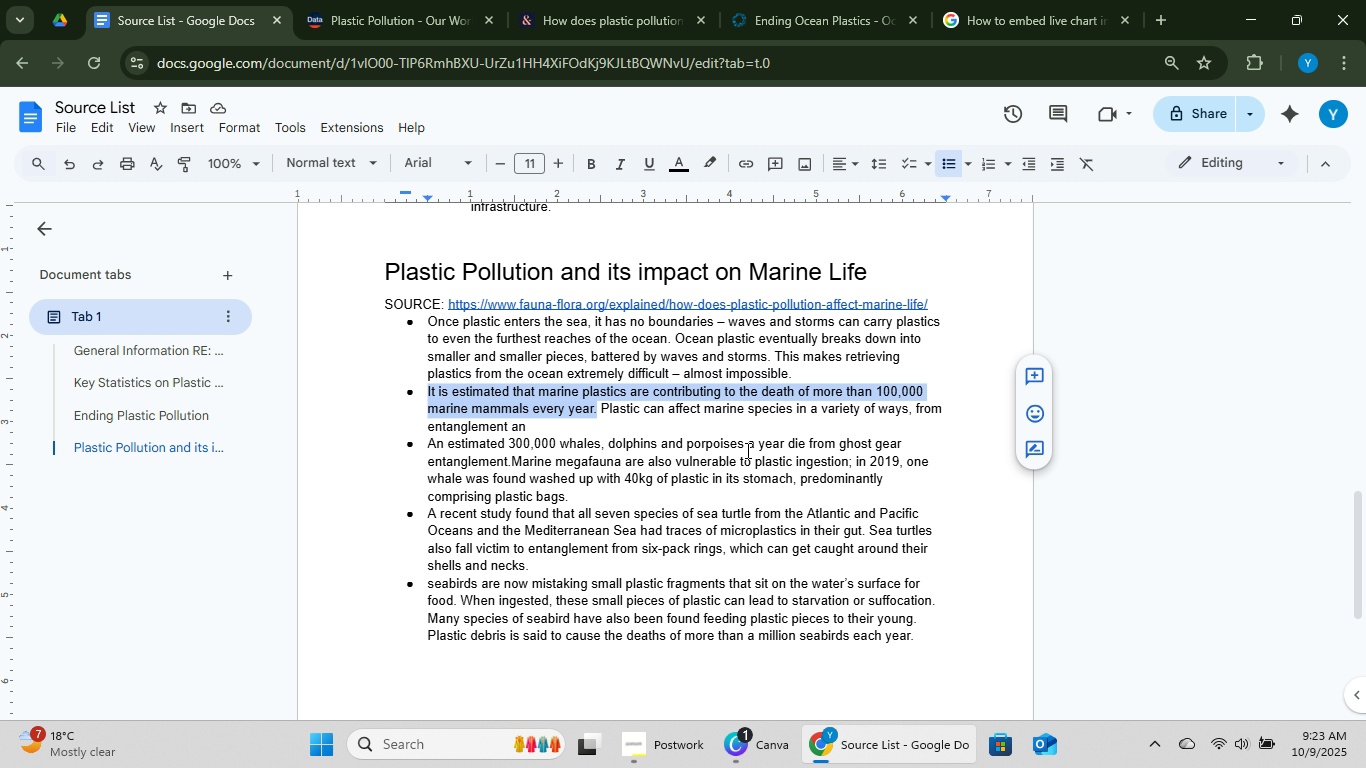 
left_click([501, 451])
 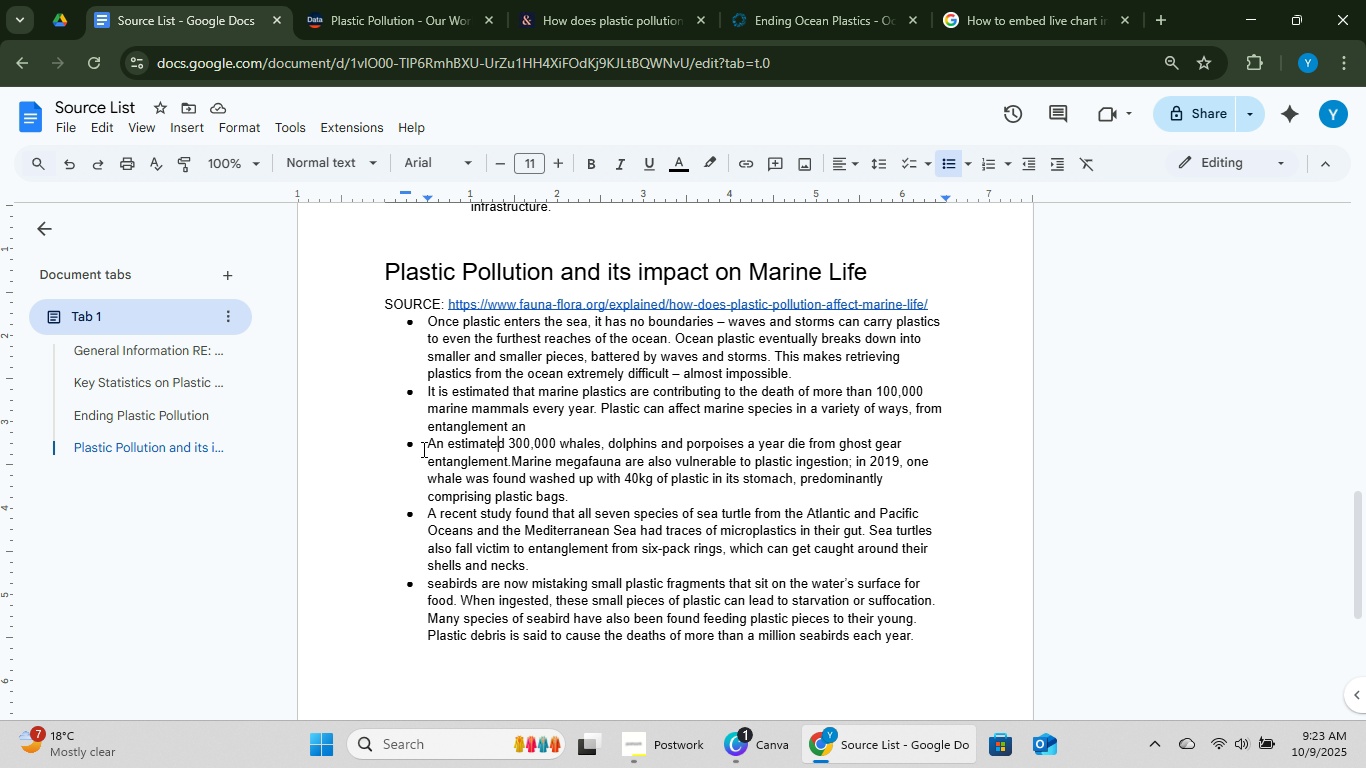 
left_click_drag(start_coordinate=[422, 443], to_coordinate=[568, 493])
 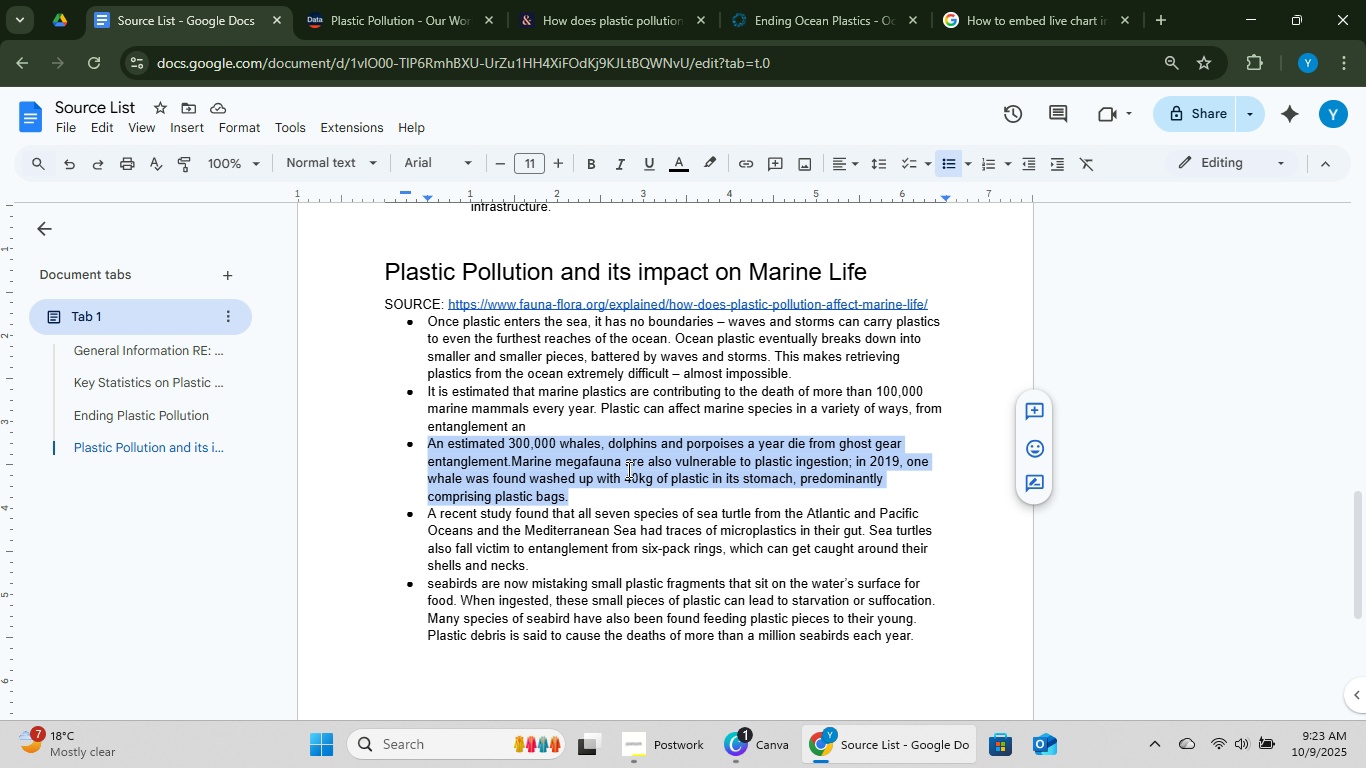 
key(Control+C)
 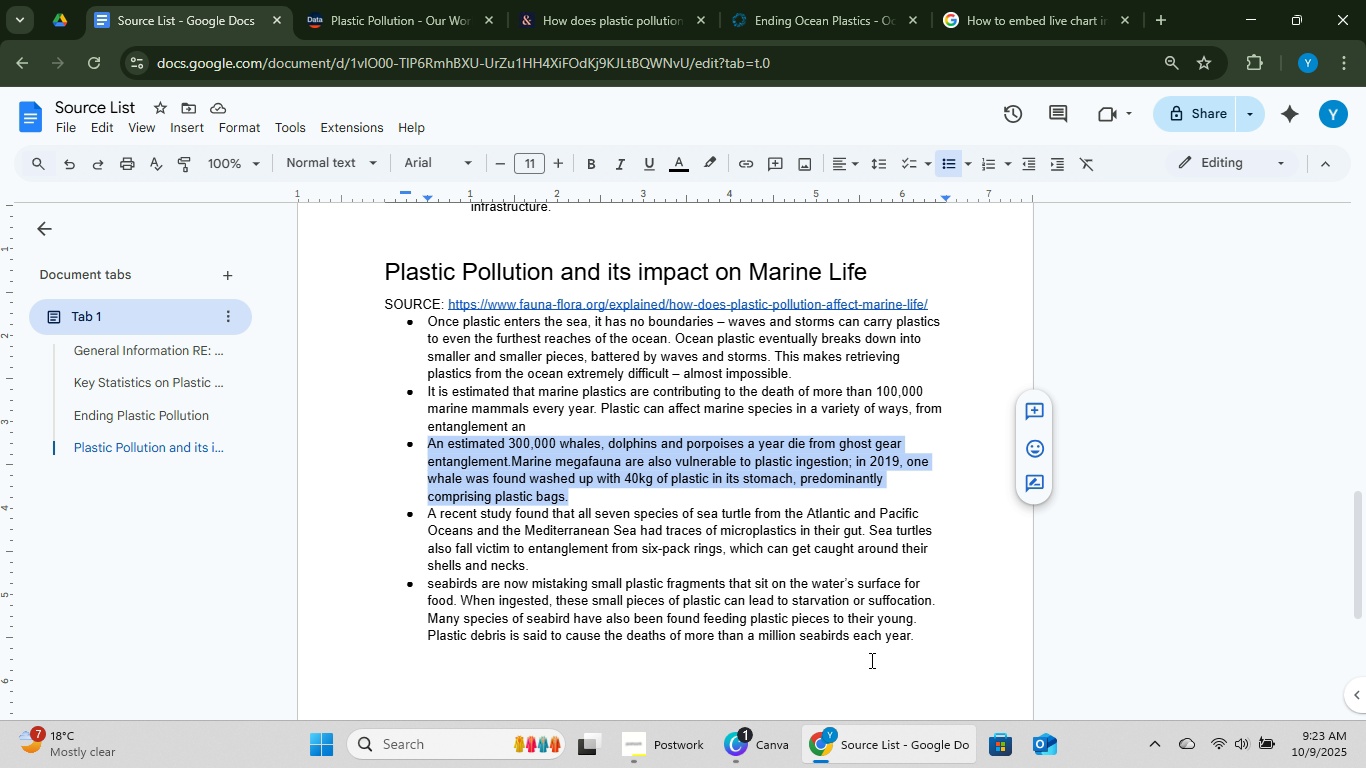 
key(Control+C)
 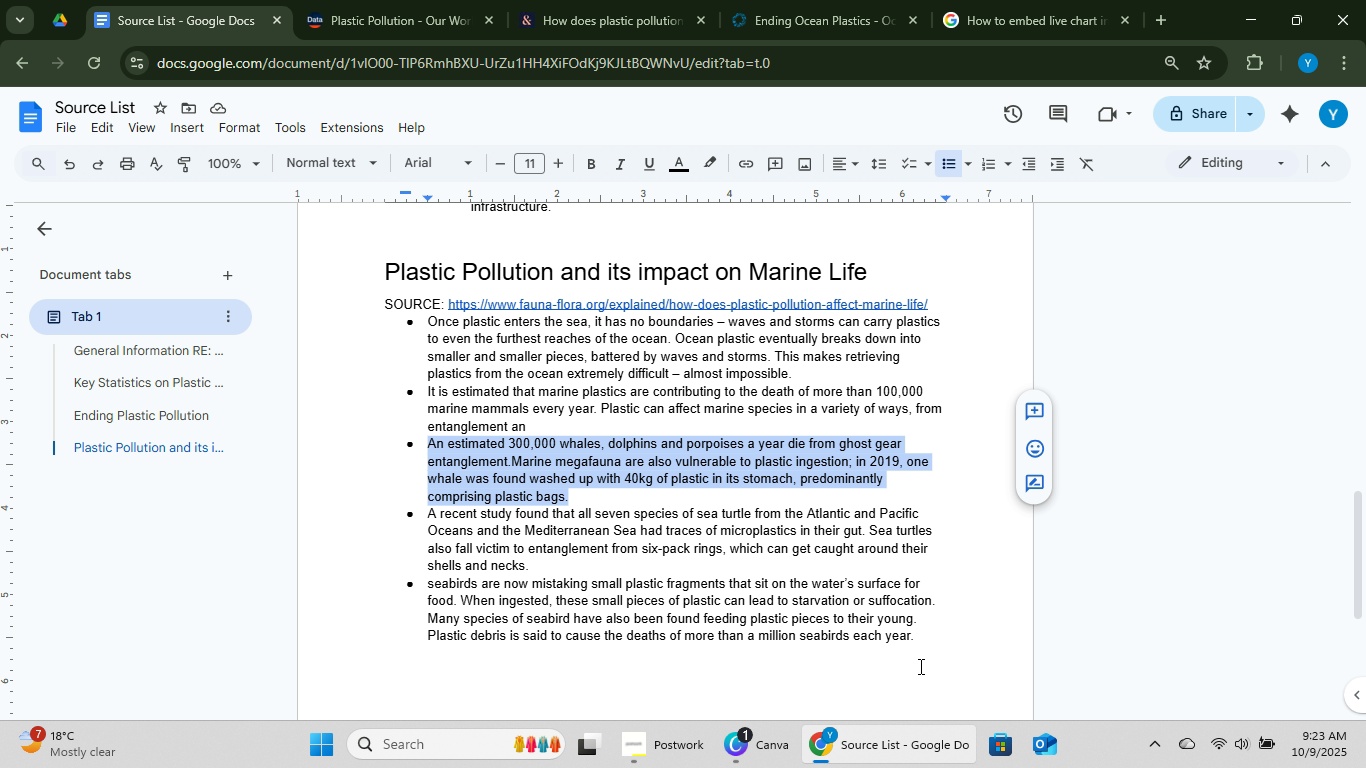 
key(Control+C)
 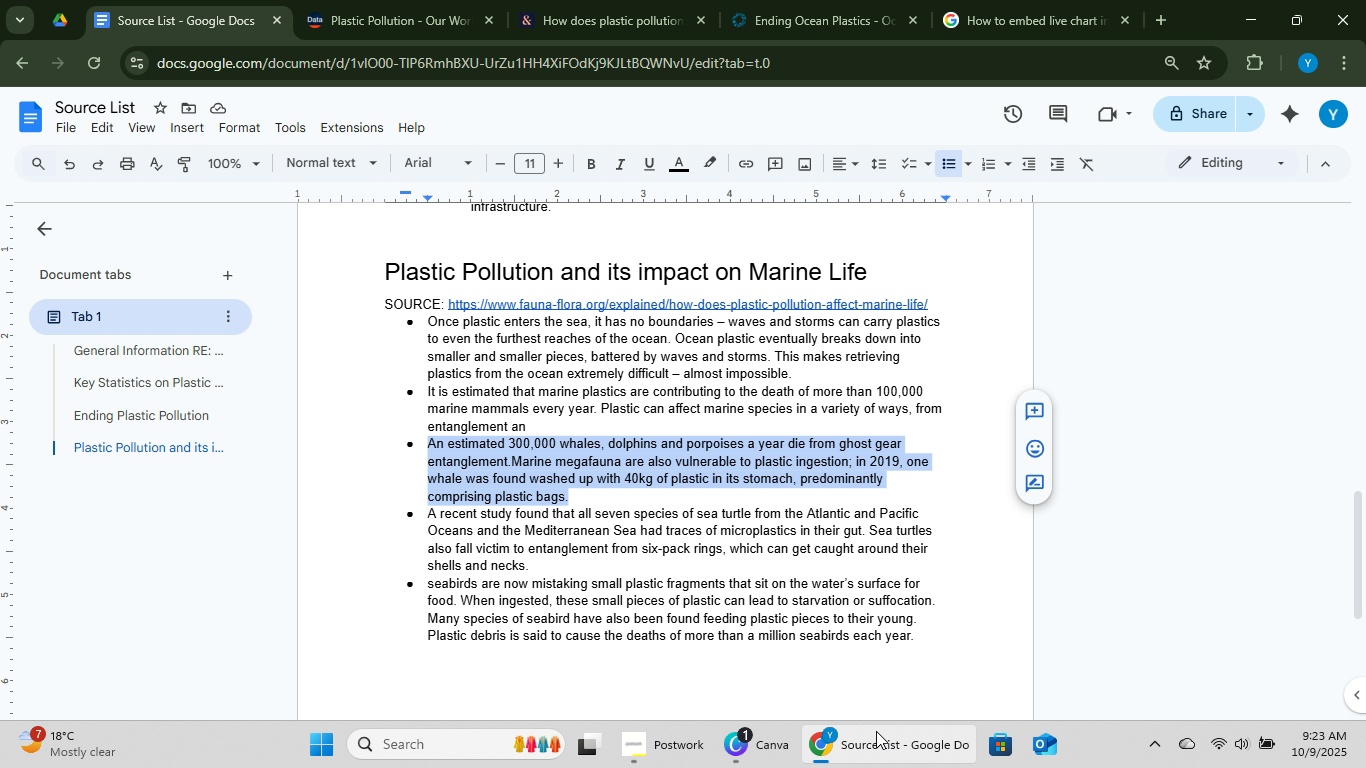 
key(Control+C)
 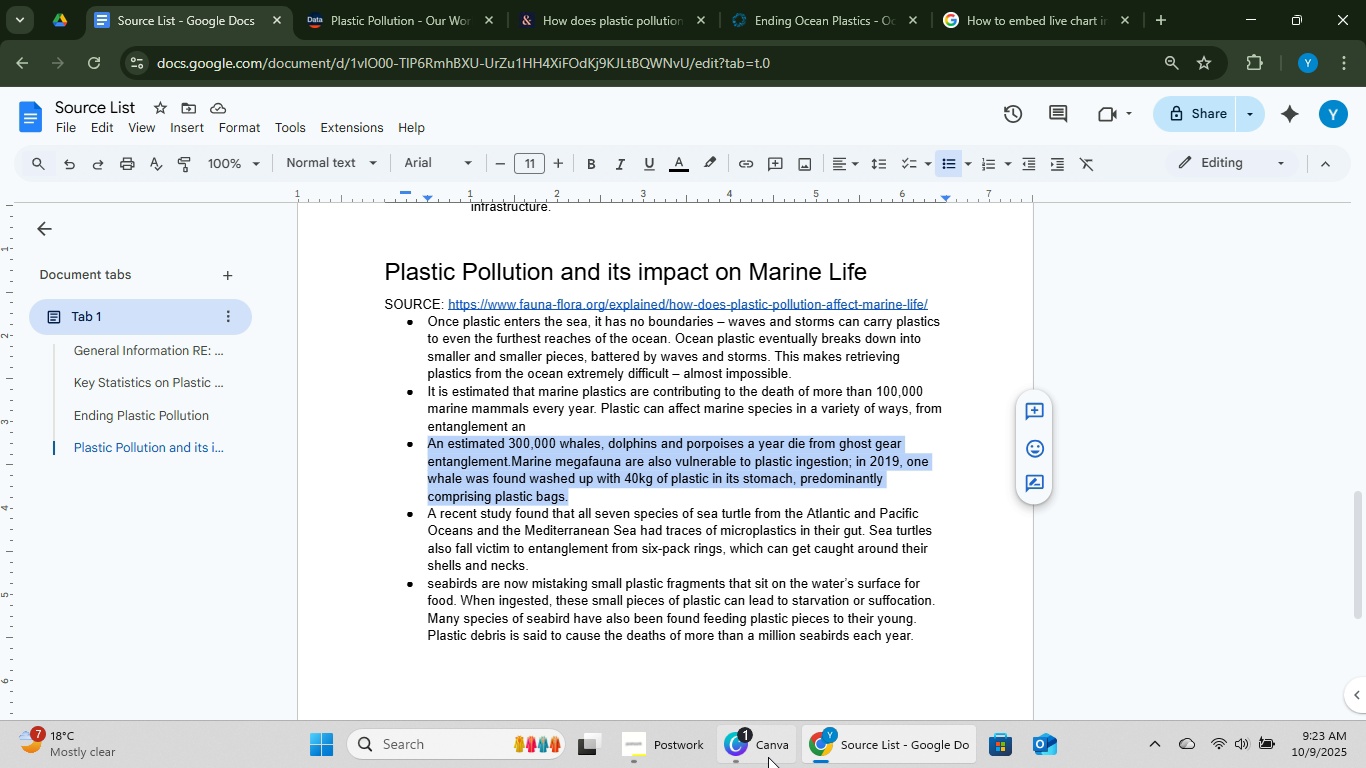 
key(Control+C)
 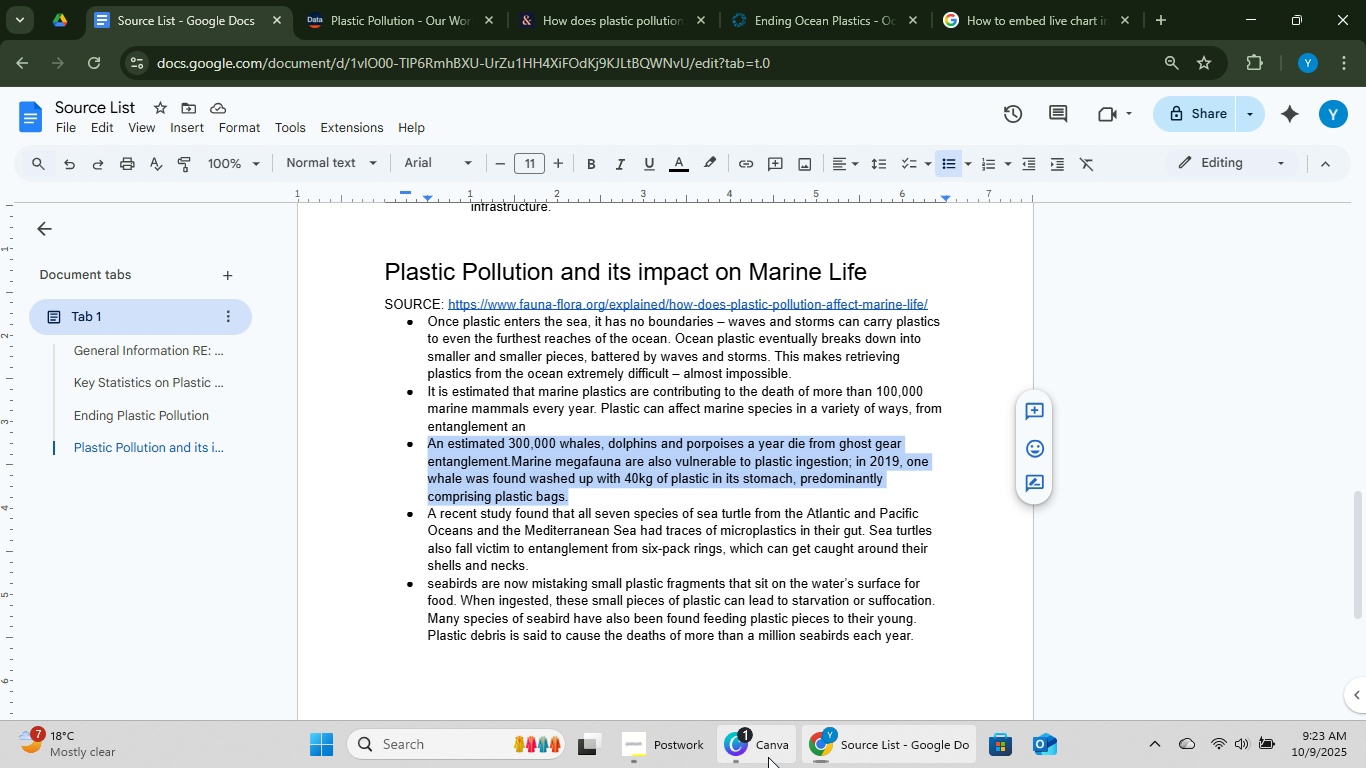 
left_click([768, 757])
 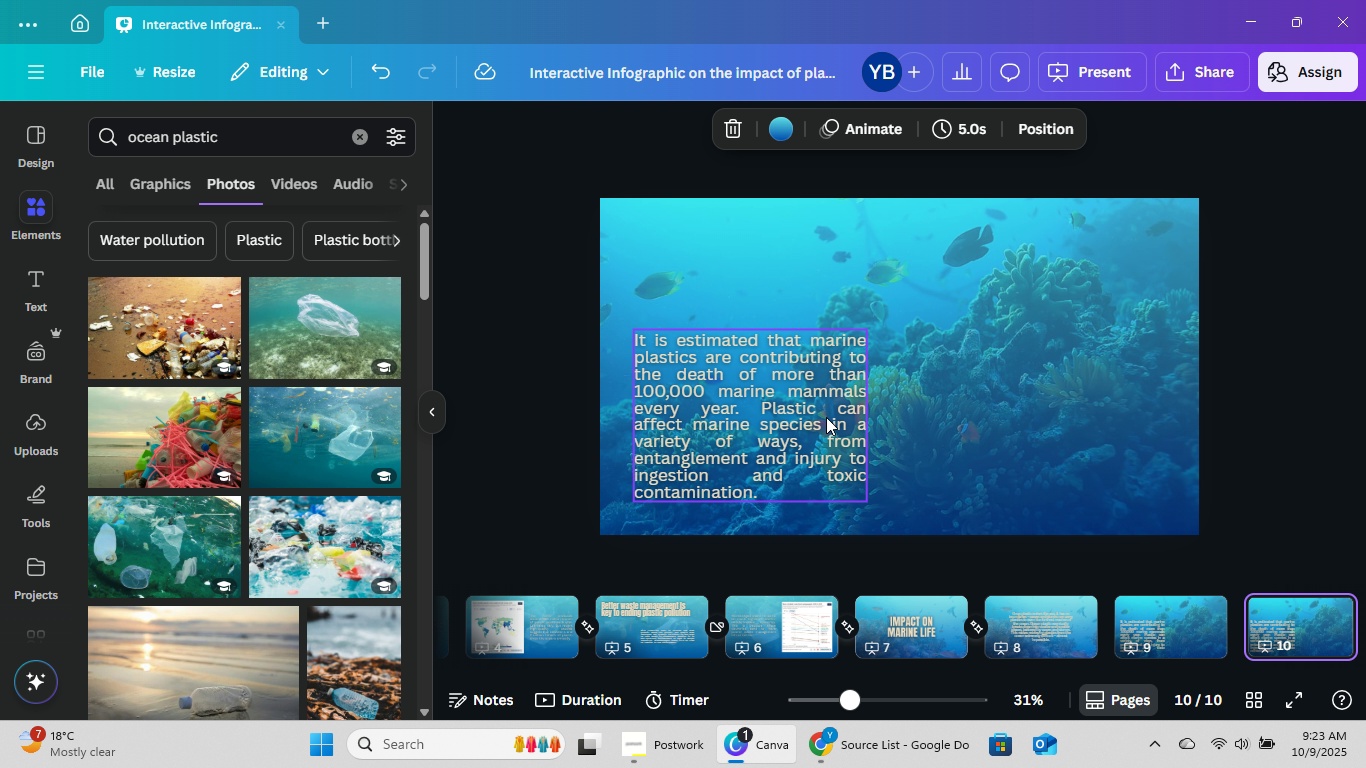 
double_click([818, 416])
 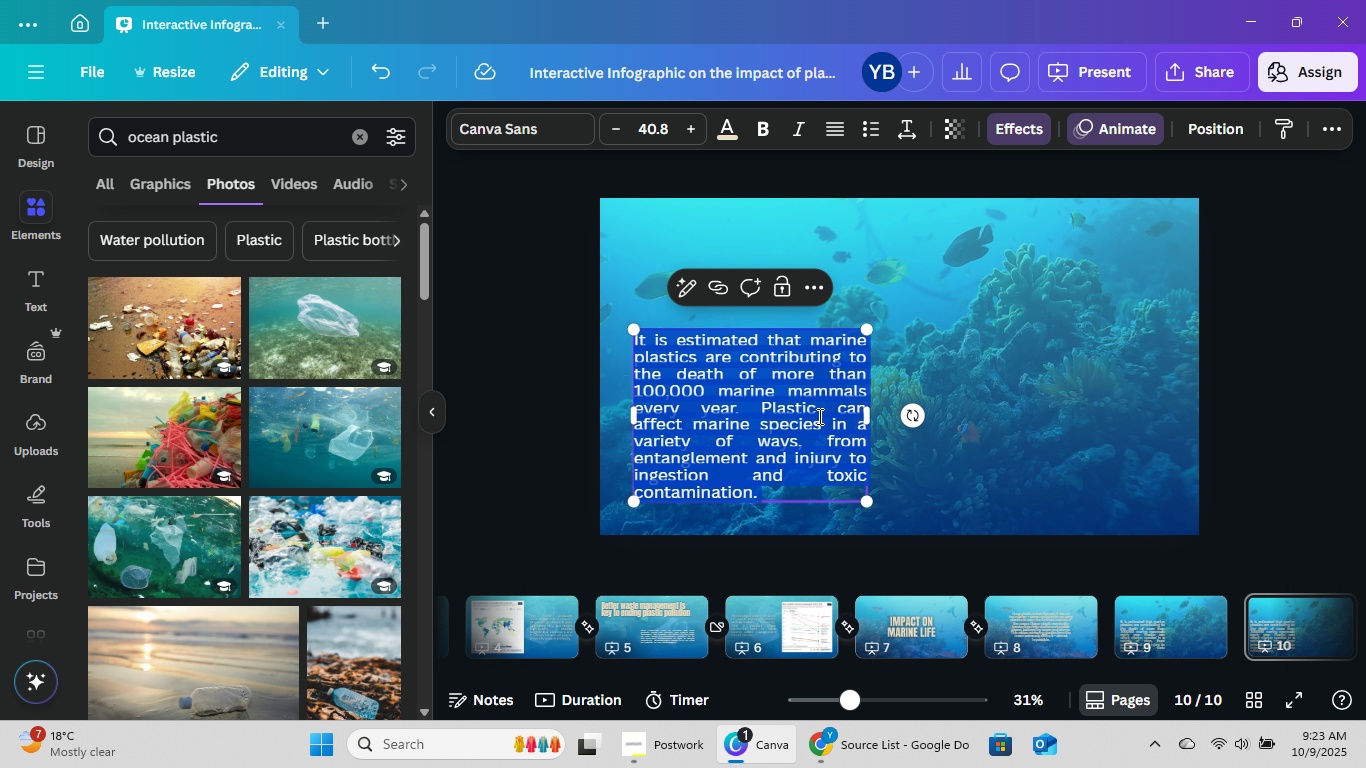 
key(Control+V)
 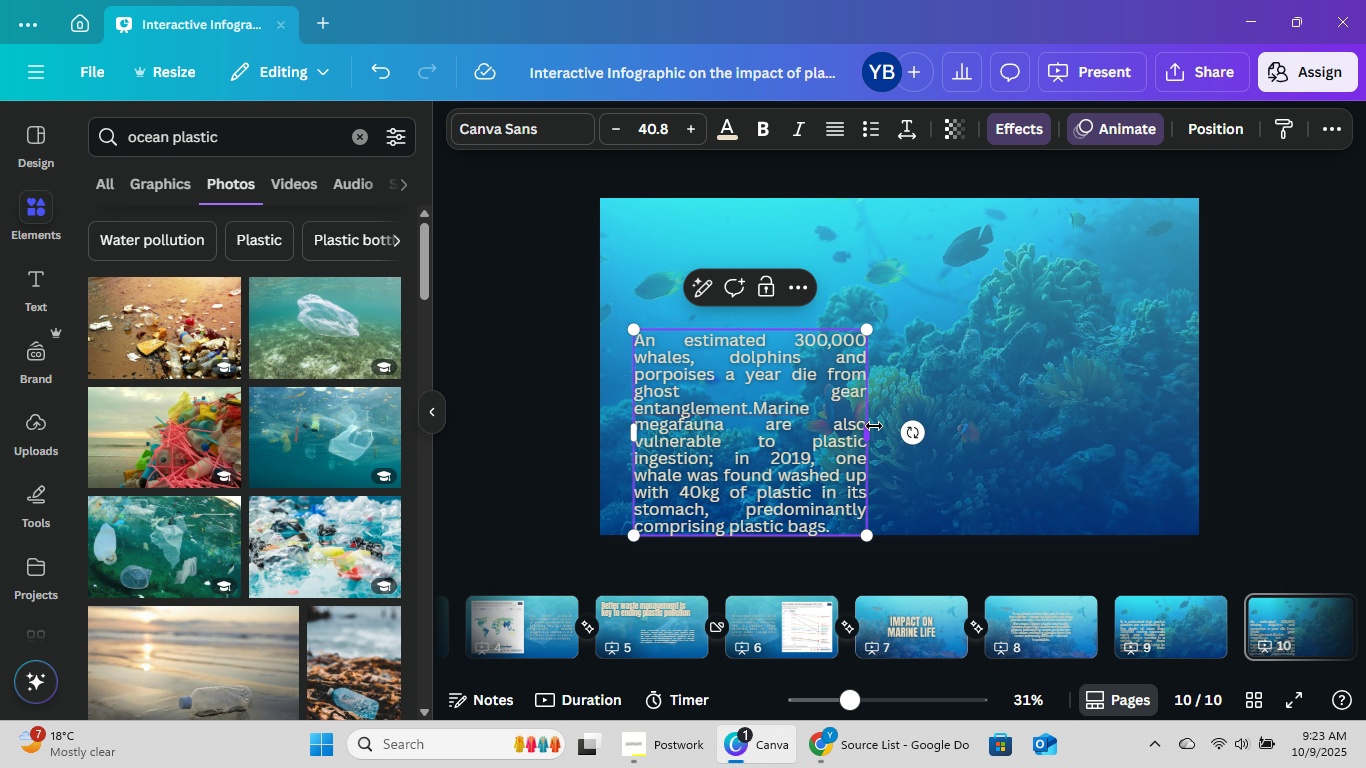 
left_click_drag(start_coordinate=[876, 425], to_coordinate=[967, 413])
 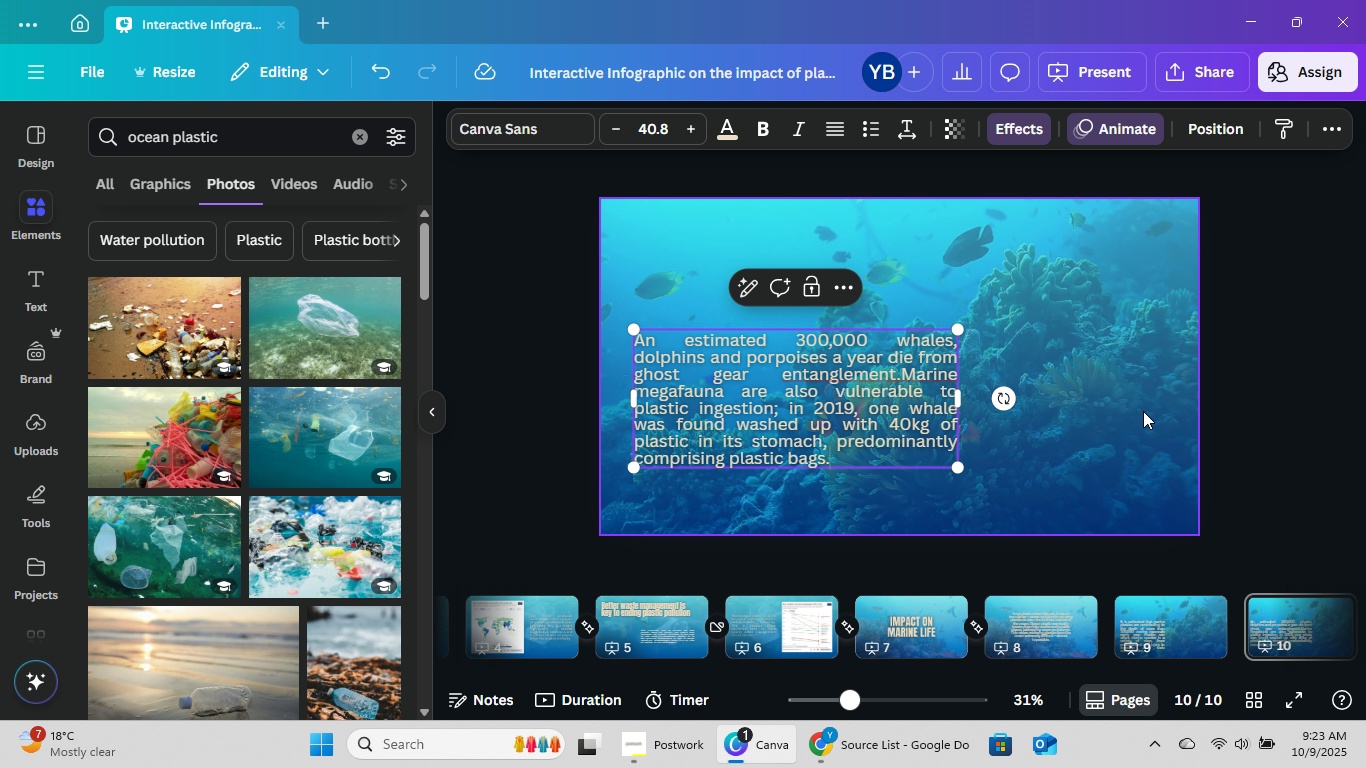 
left_click([1143, 411])
 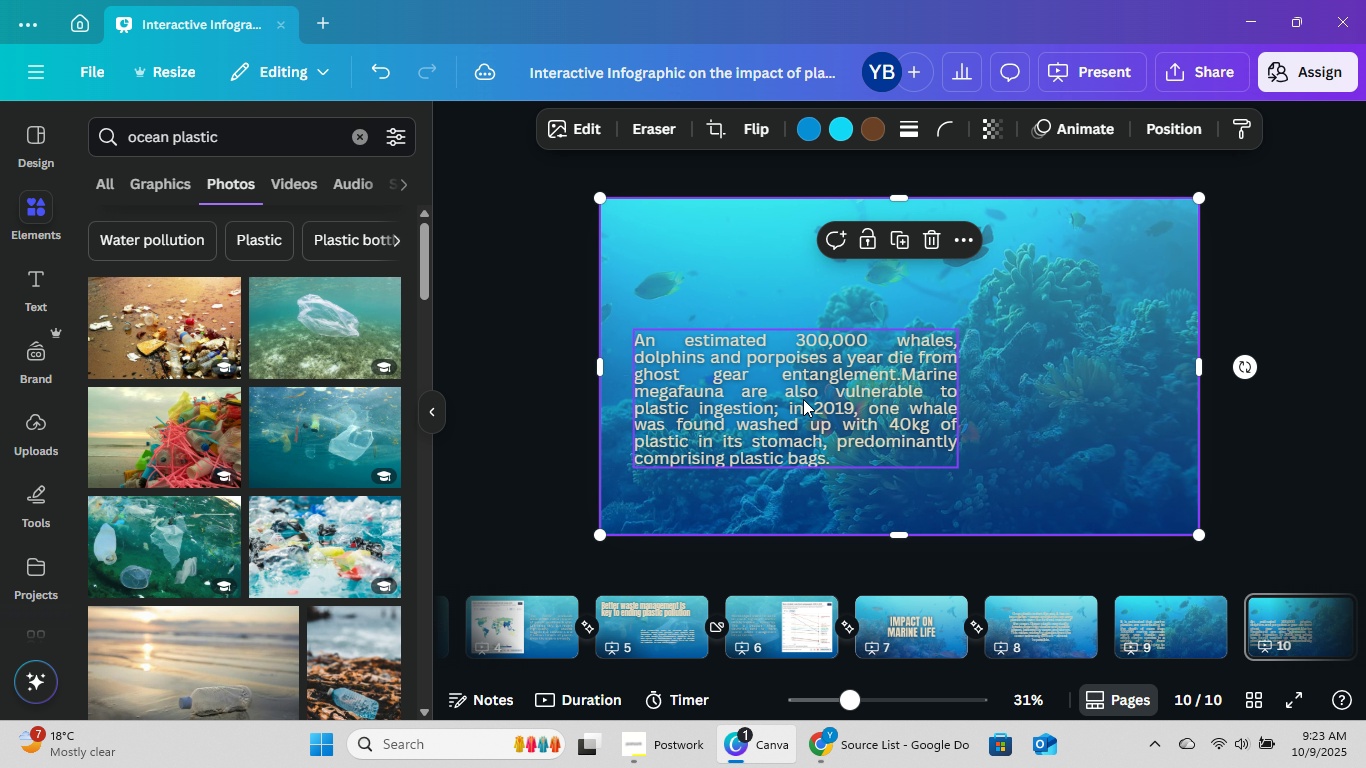 
left_click_drag(start_coordinate=[803, 399], to_coordinate=[1014, 433])
 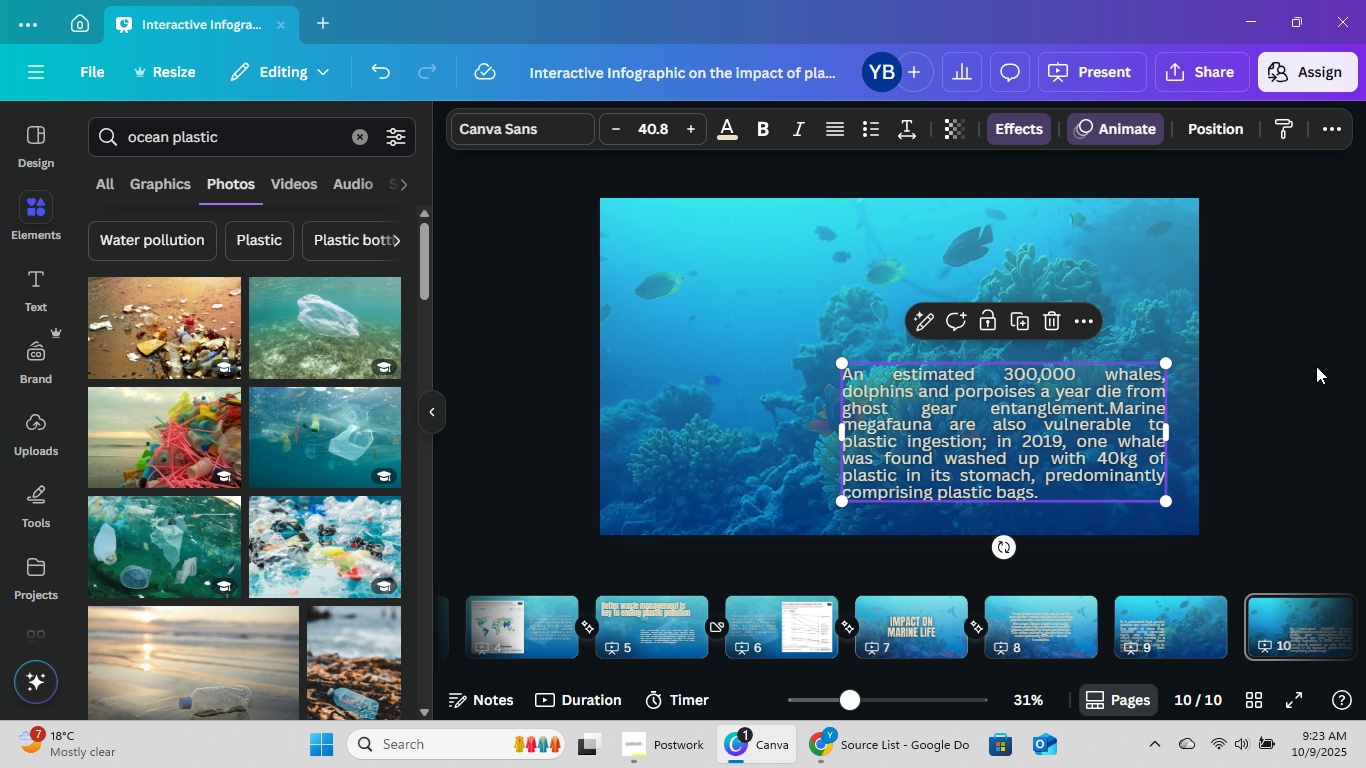 
left_click([1316, 366])
 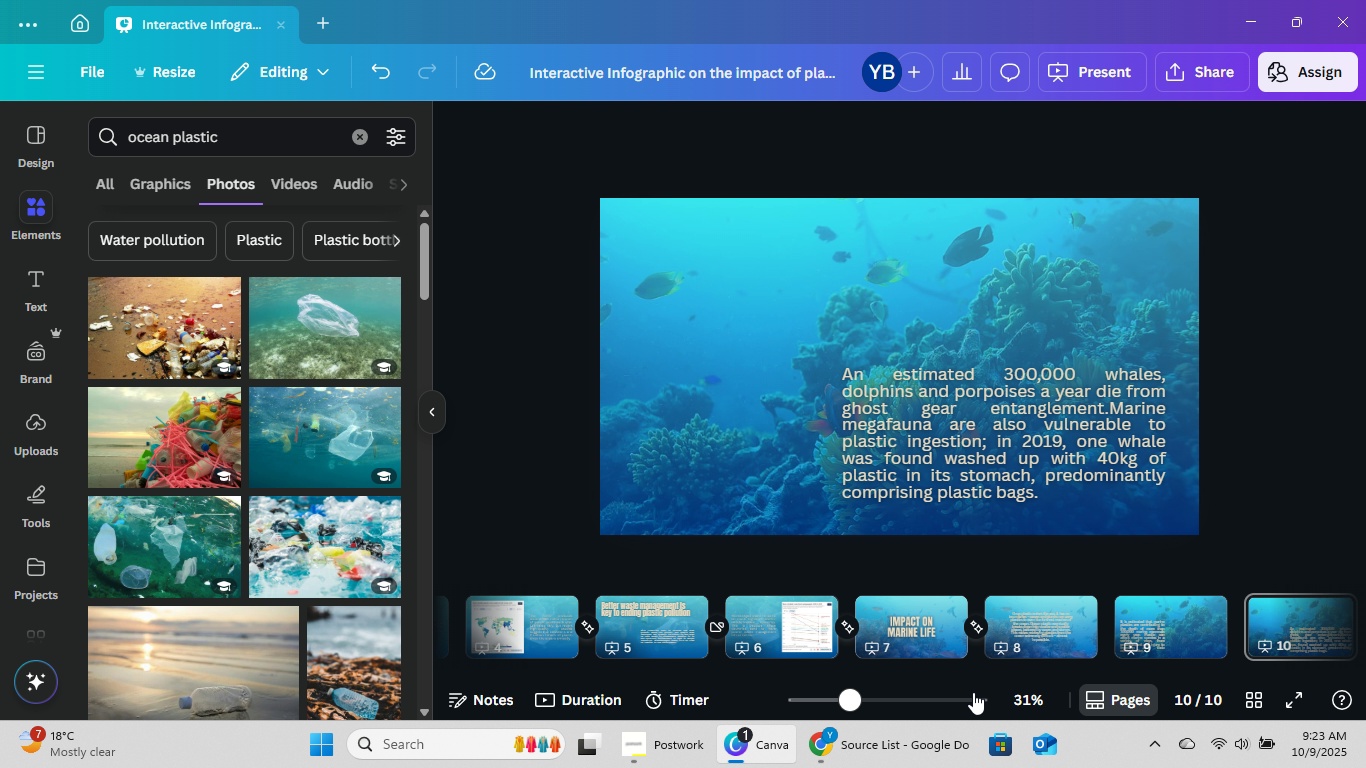 
left_click_drag(start_coordinate=[987, 673], to_coordinate=[1104, 665])
 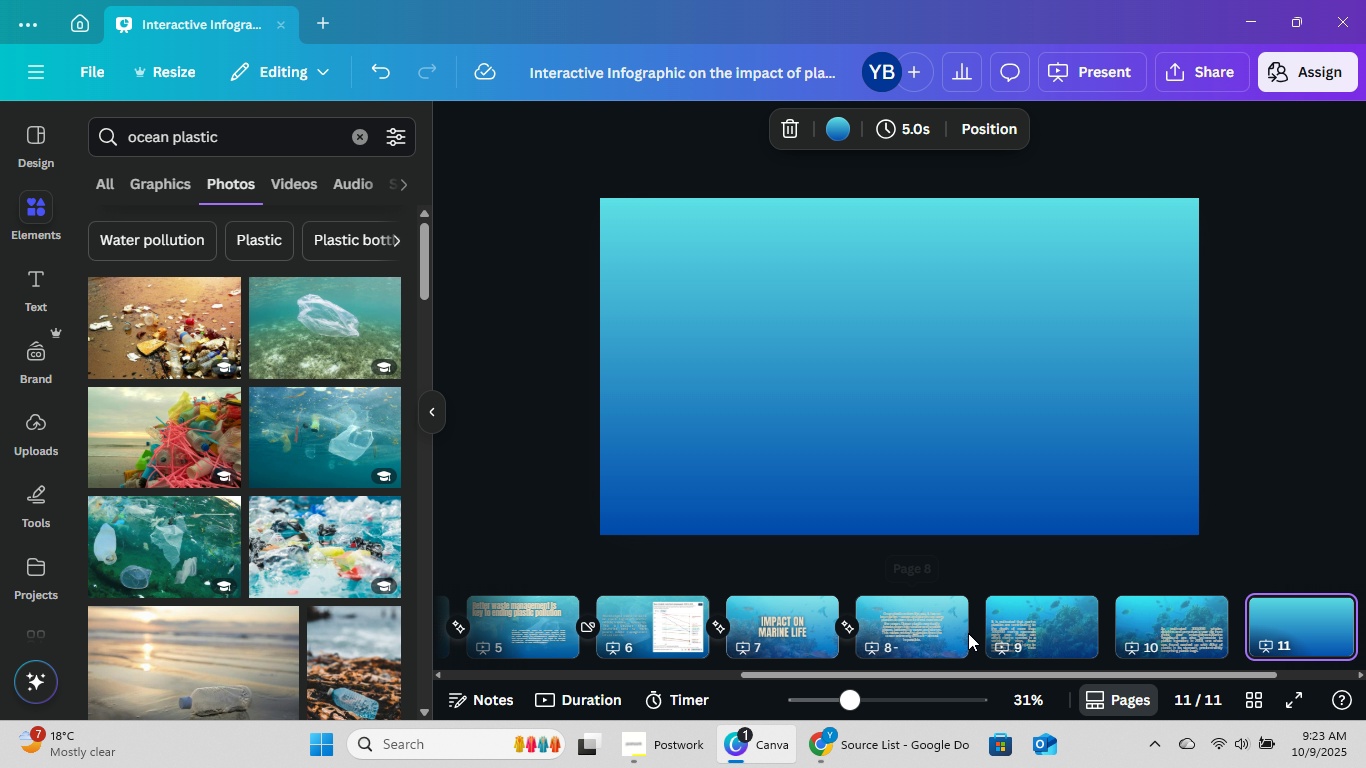 
left_click([979, 644])
 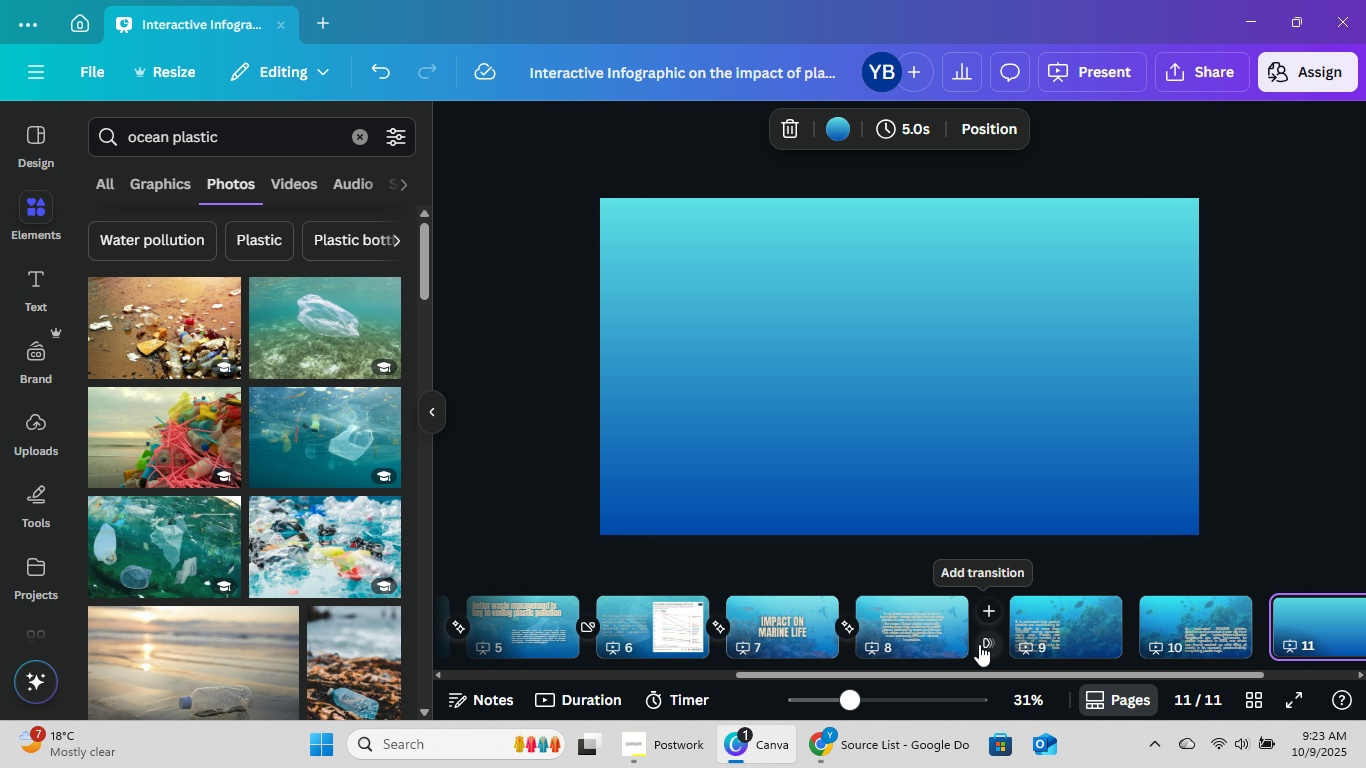 
left_click([979, 644])
 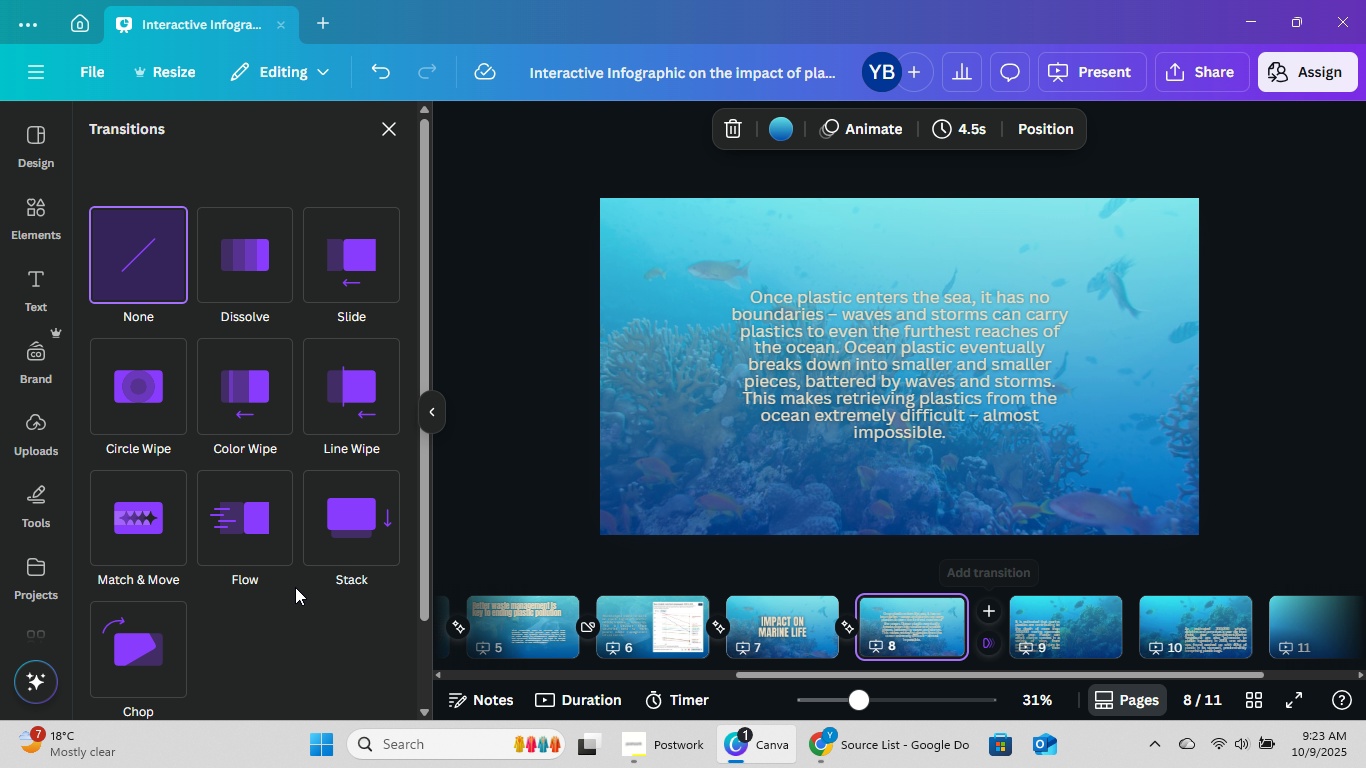 
scroll: coordinate [263, 546], scroll_direction: down, amount: 1.0
 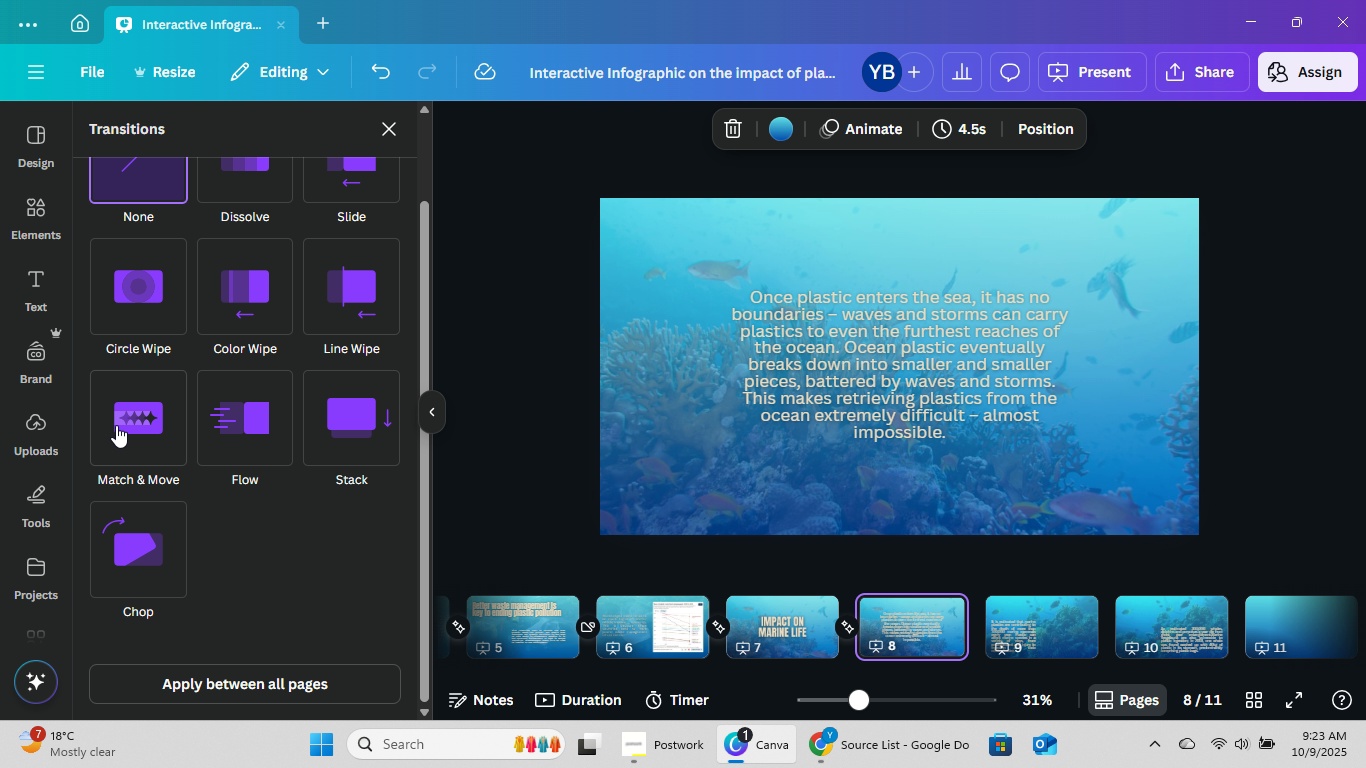 
double_click([124, 426])
 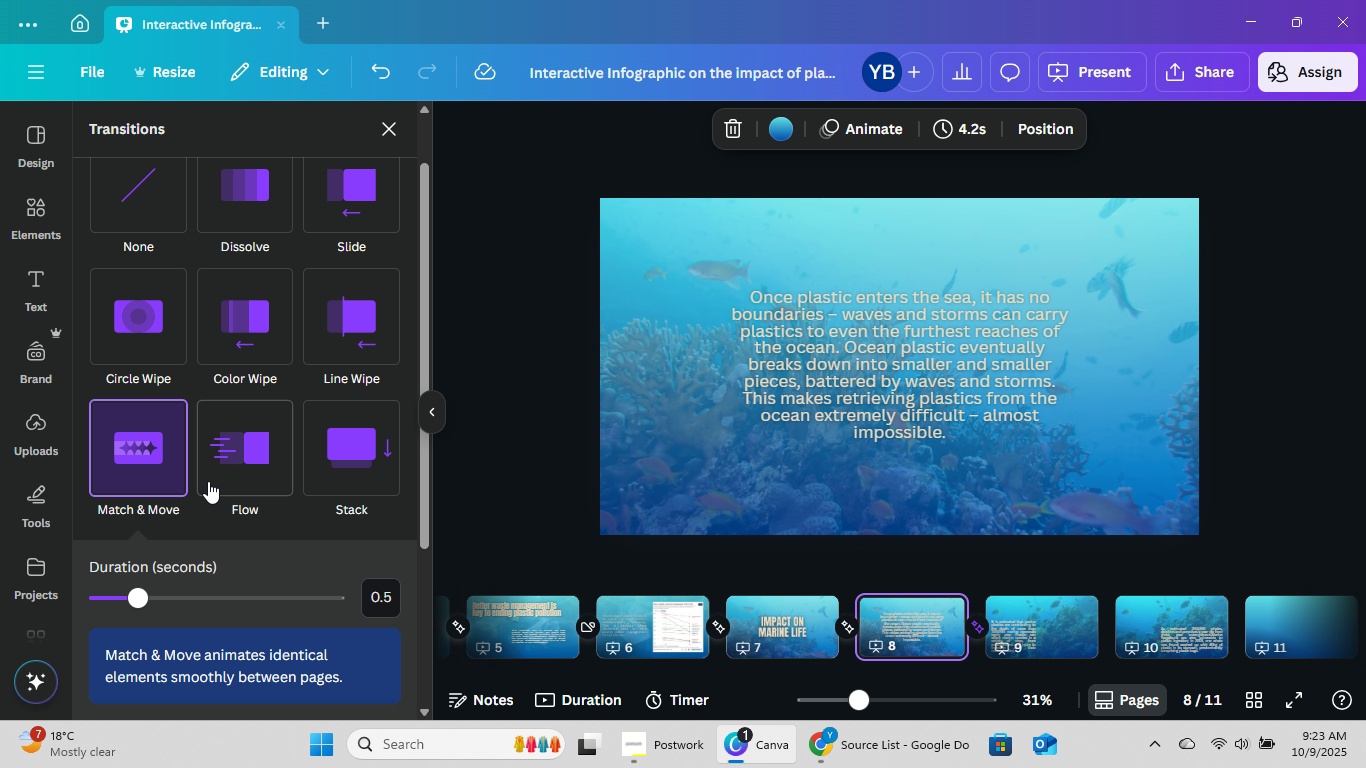 
scroll: coordinate [208, 506], scroll_direction: down, amount: 2.0
 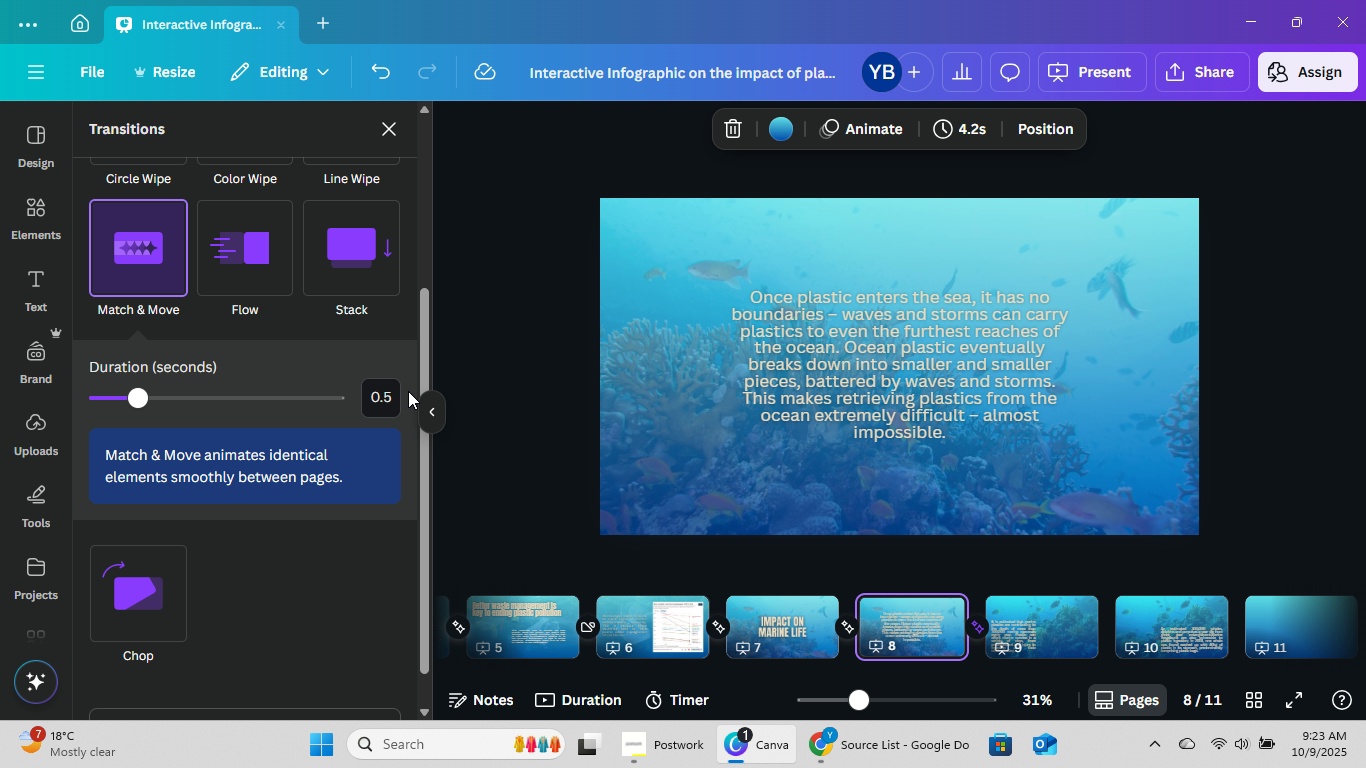 
left_click([387, 385])
 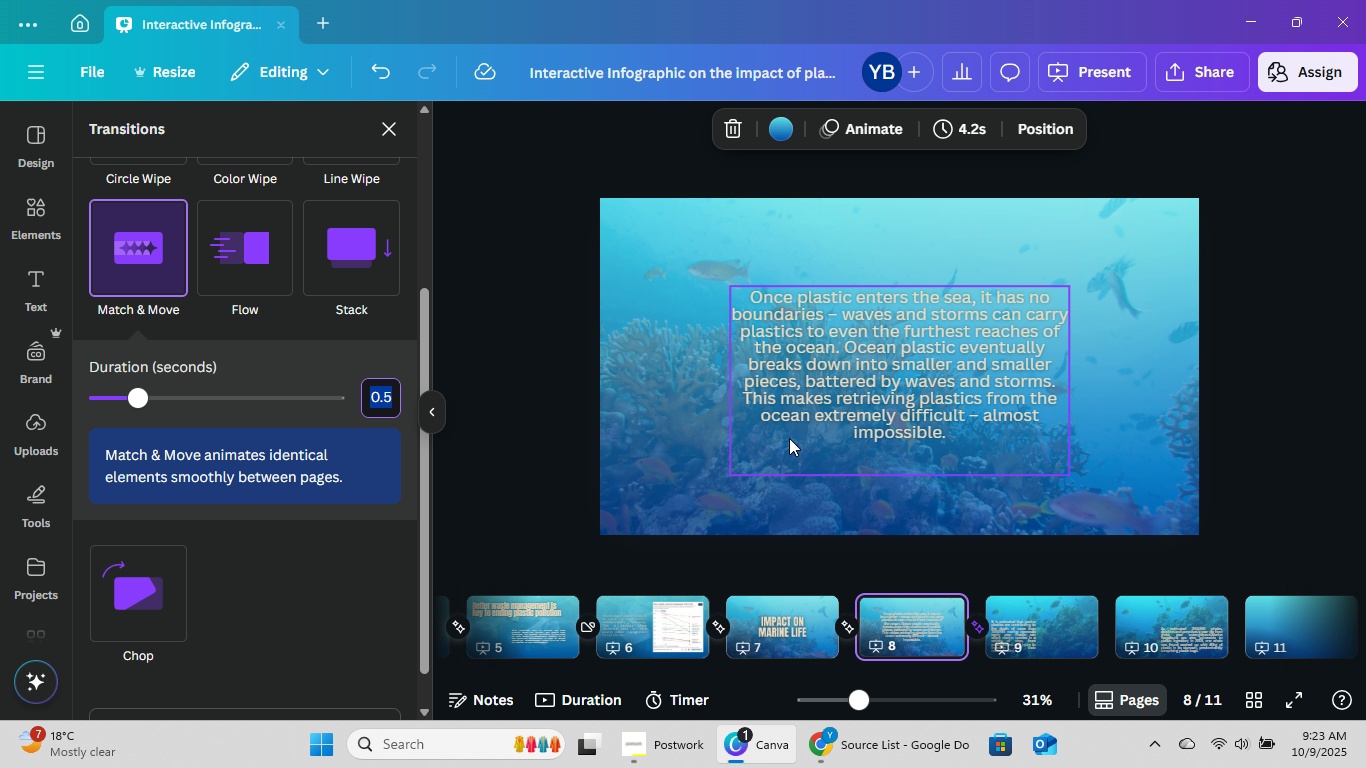 
key(Numpad1)
 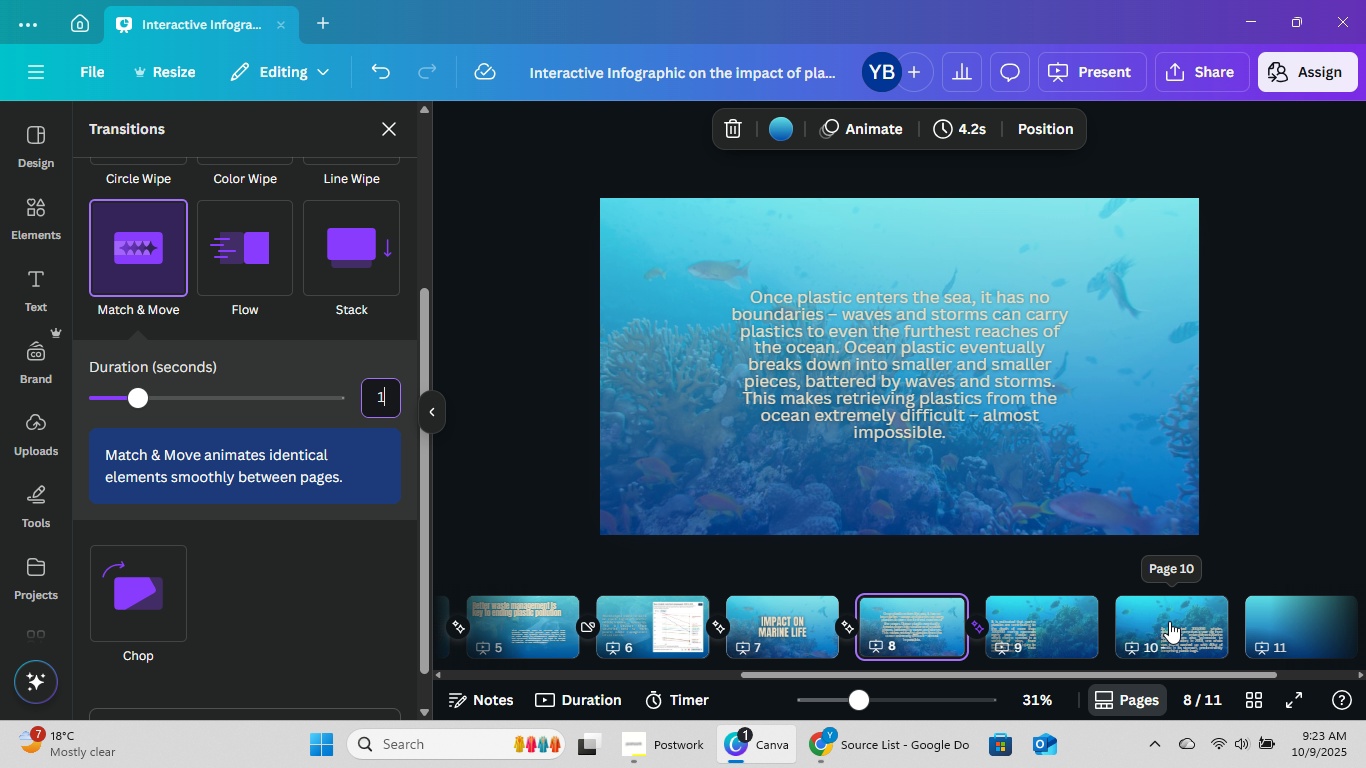 
left_click([1105, 624])
 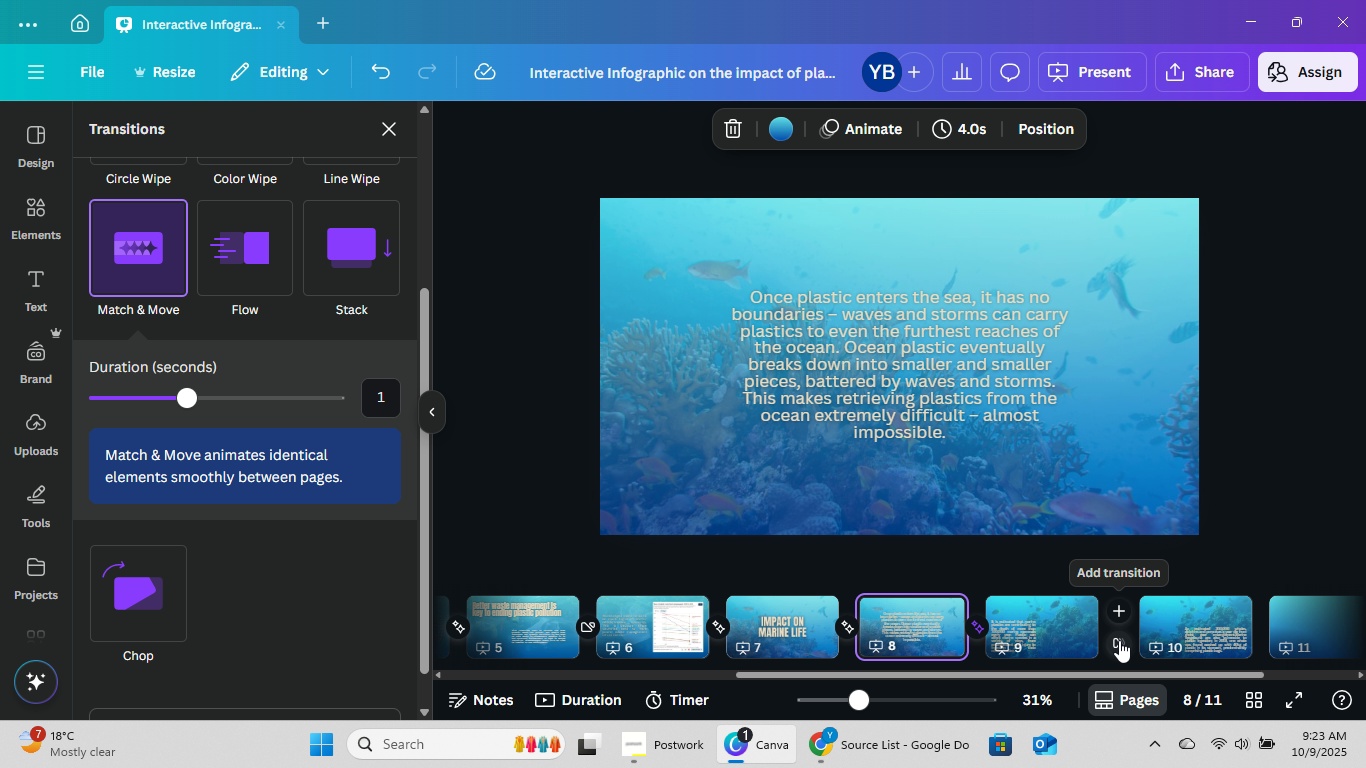 
left_click([1119, 640])
 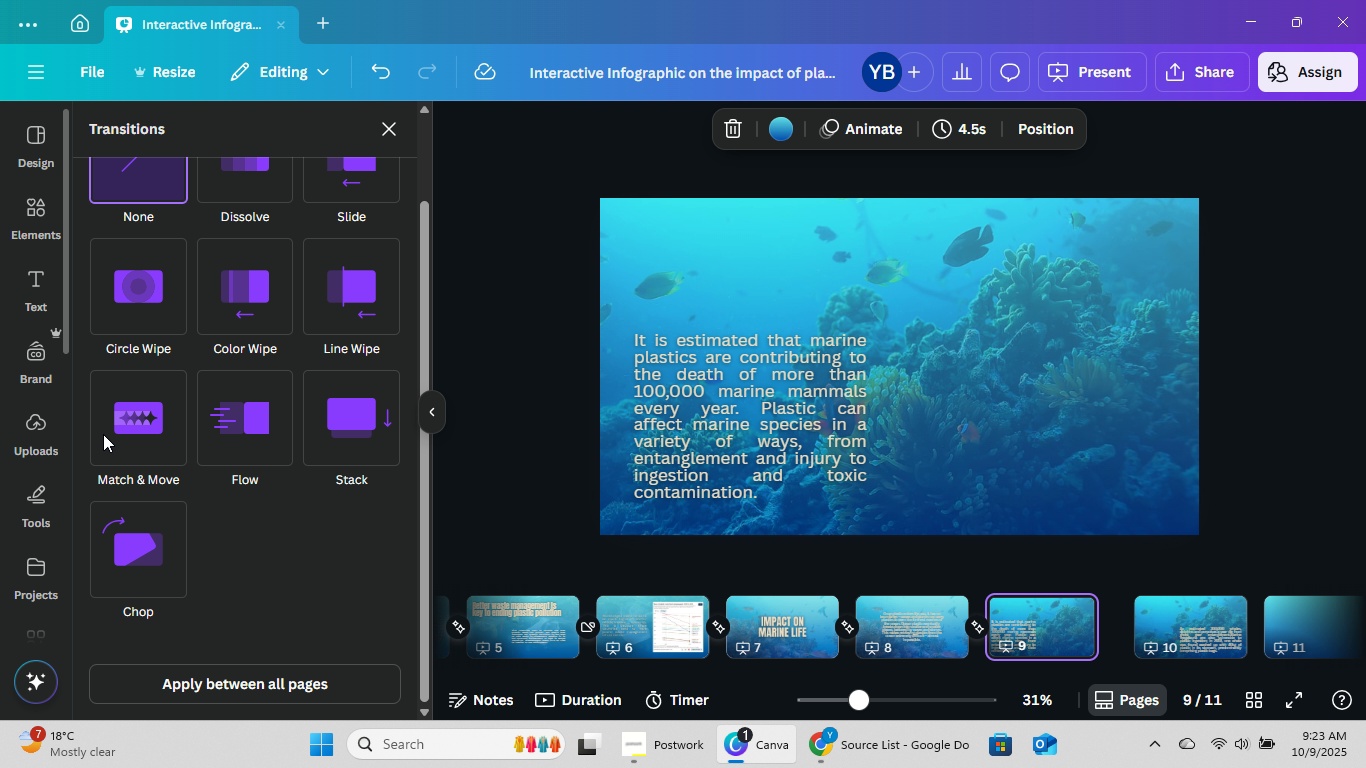 
left_click([128, 431])
 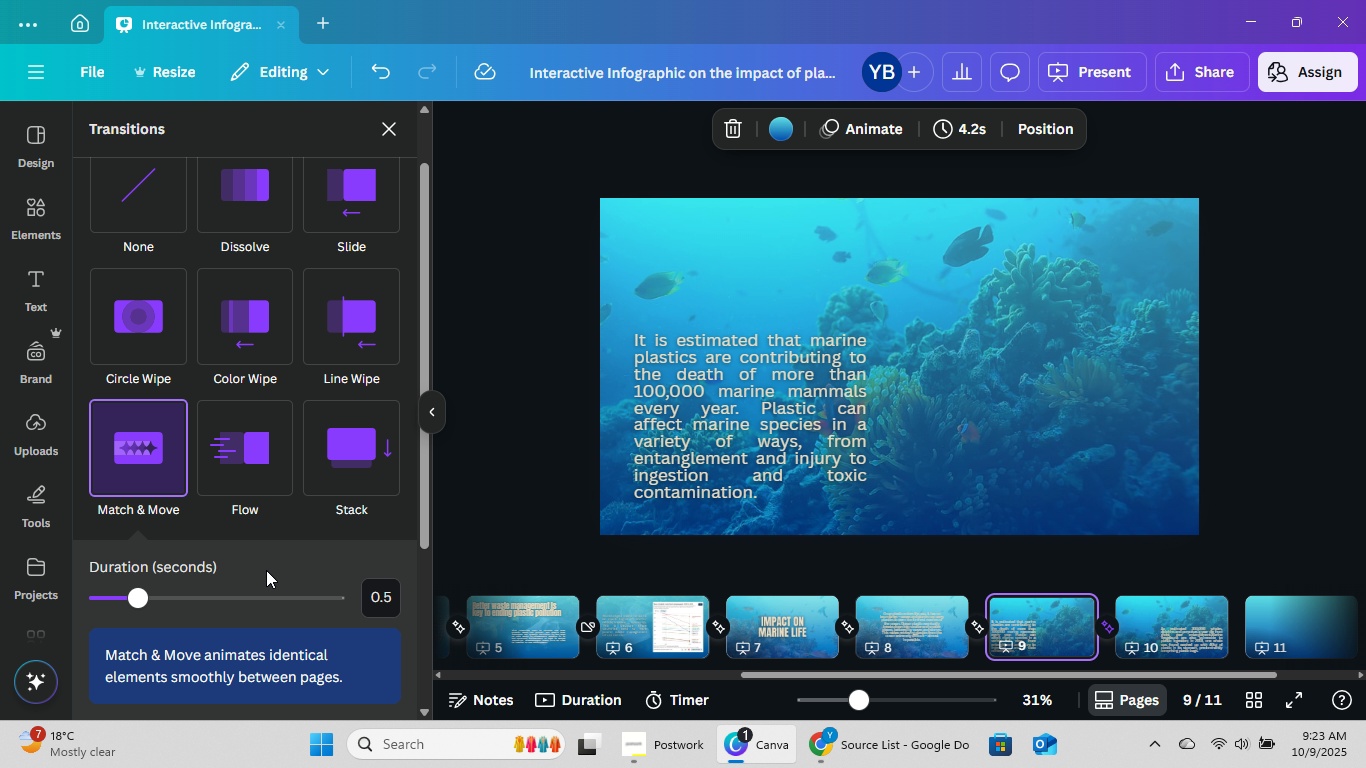 
left_click([374, 592])
 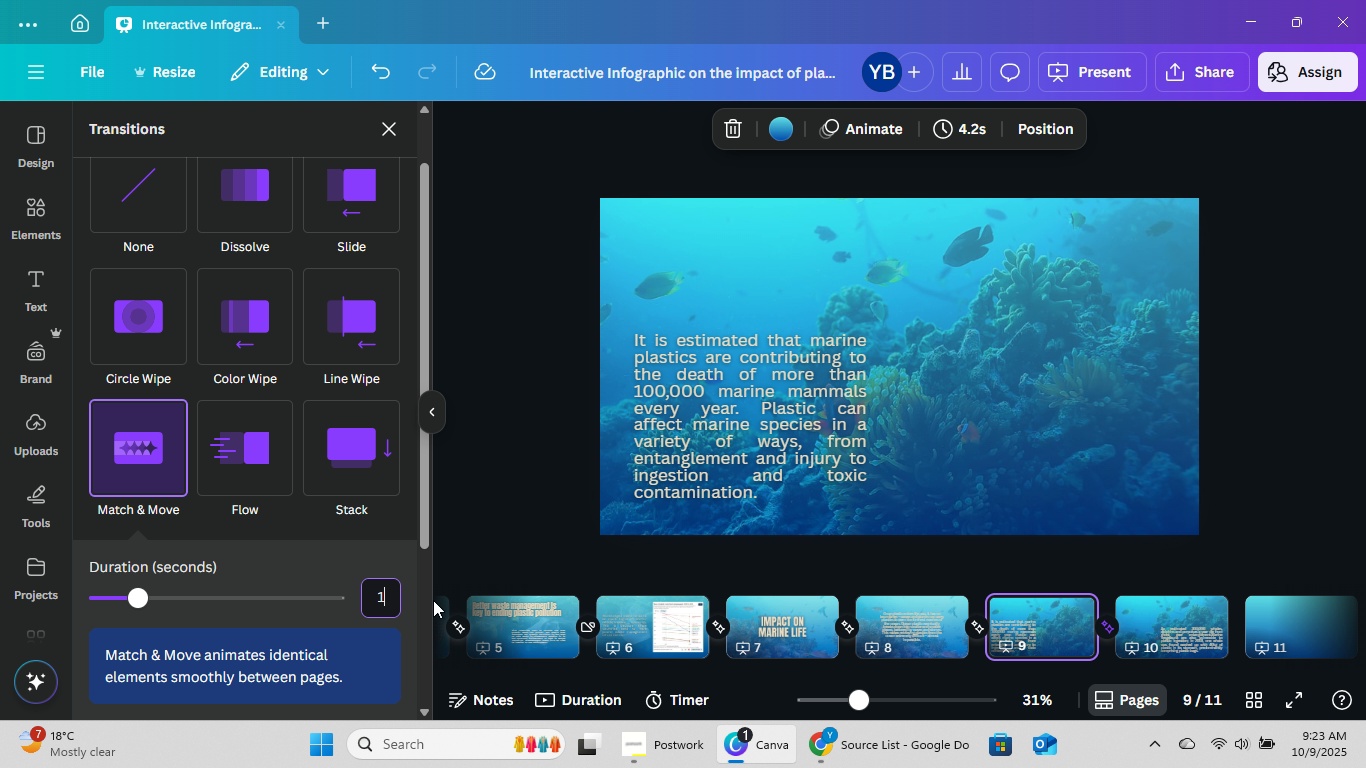 
key(Numpad1)
 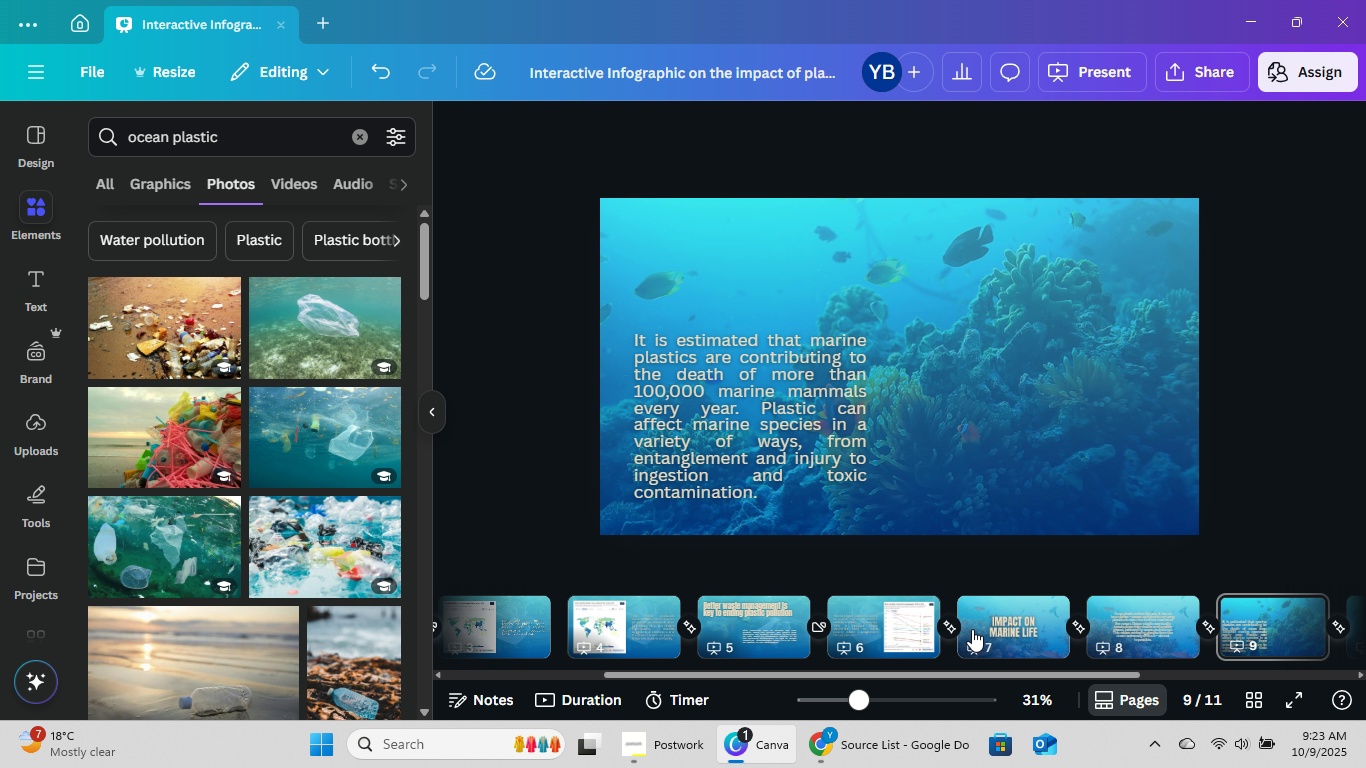 
left_click([946, 626])
 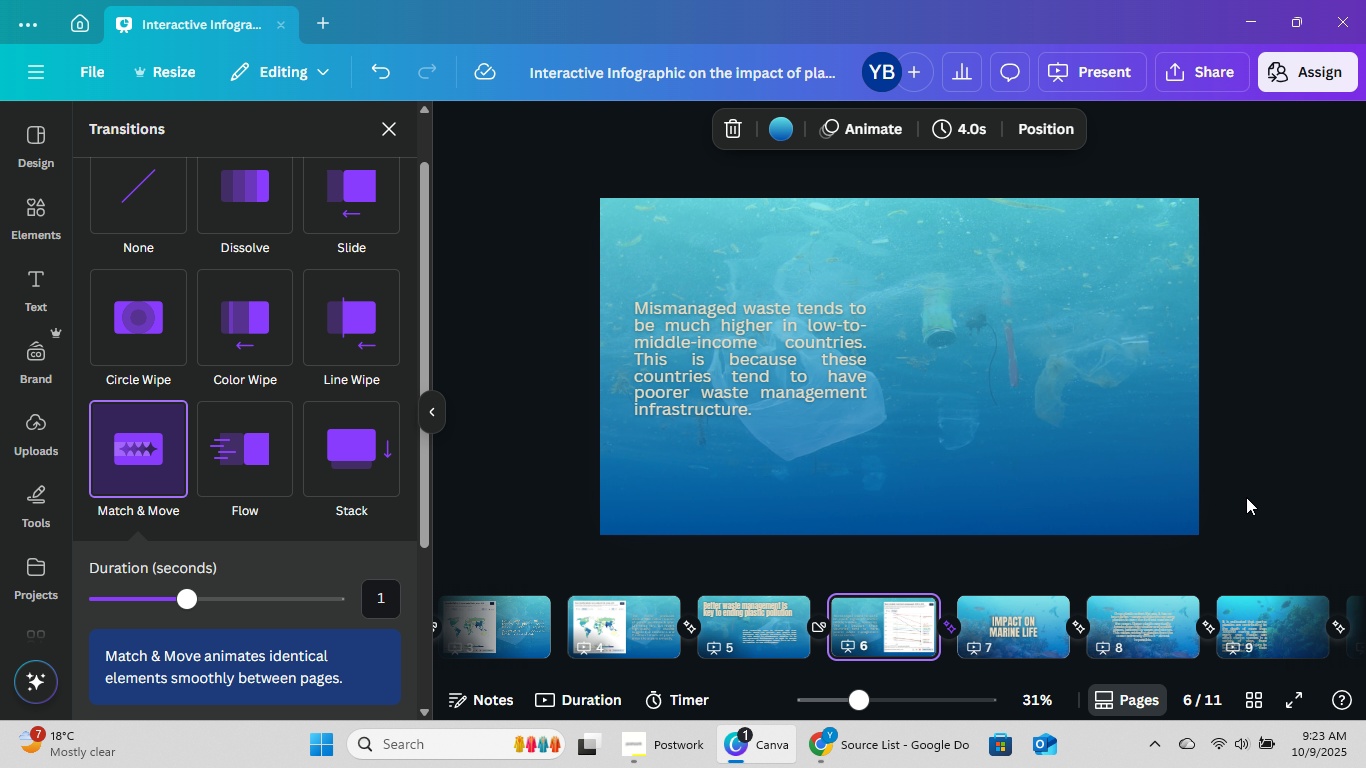 
left_click([1310, 461])
 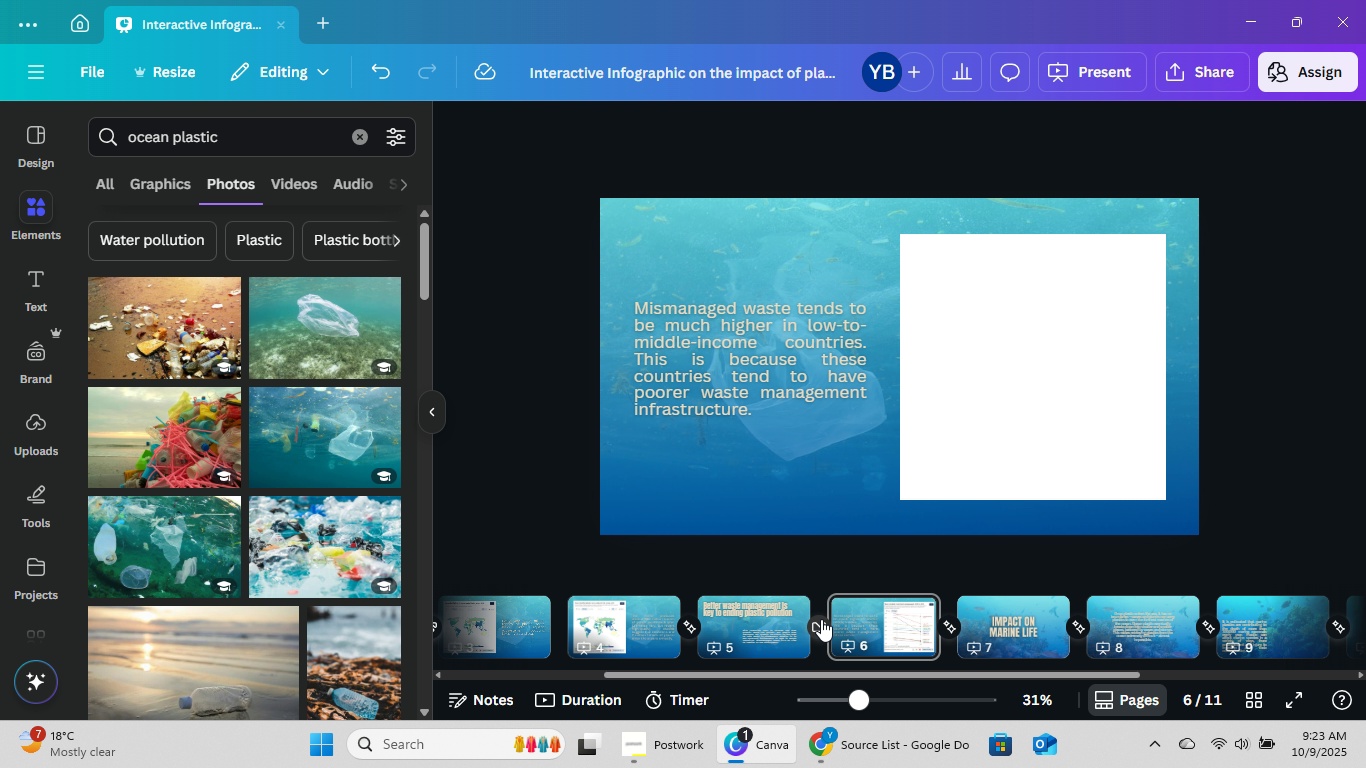 
left_click([821, 619])
 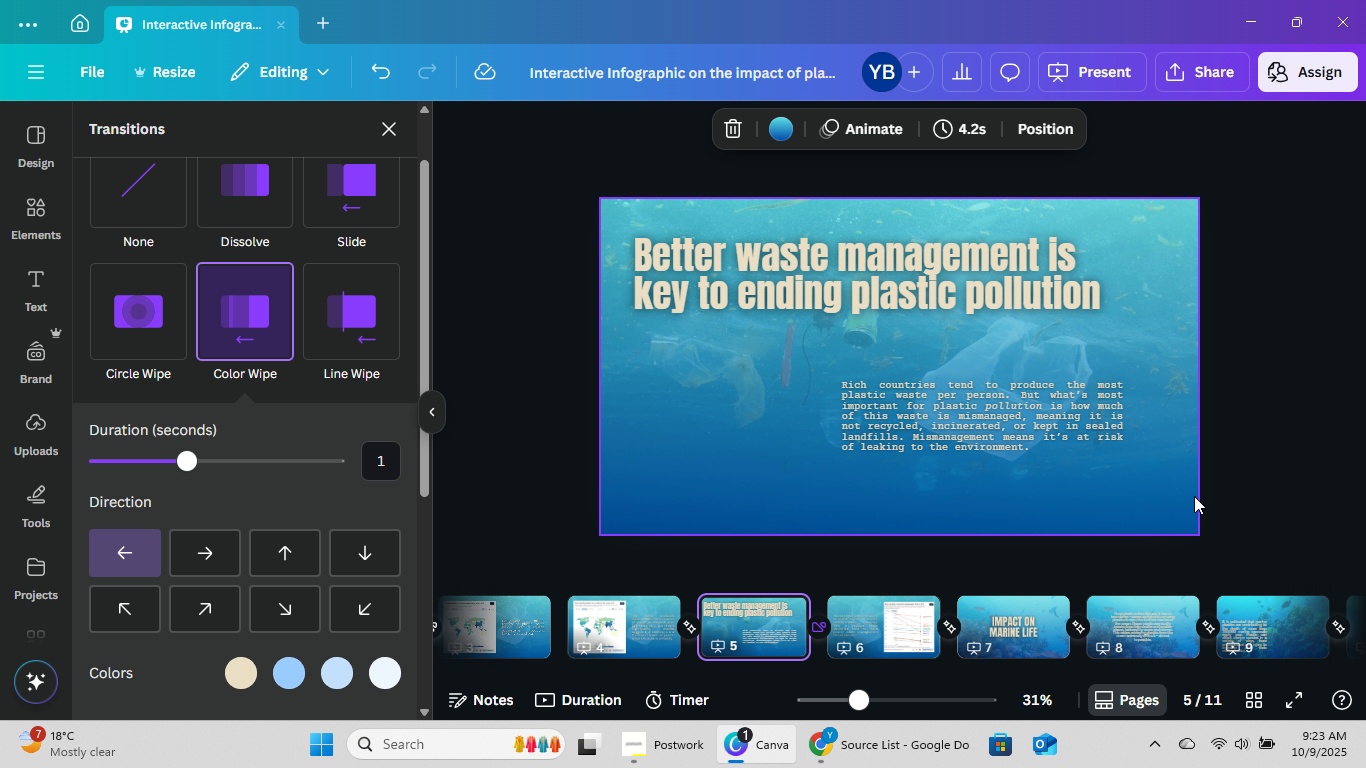 
left_click([1365, 433])
 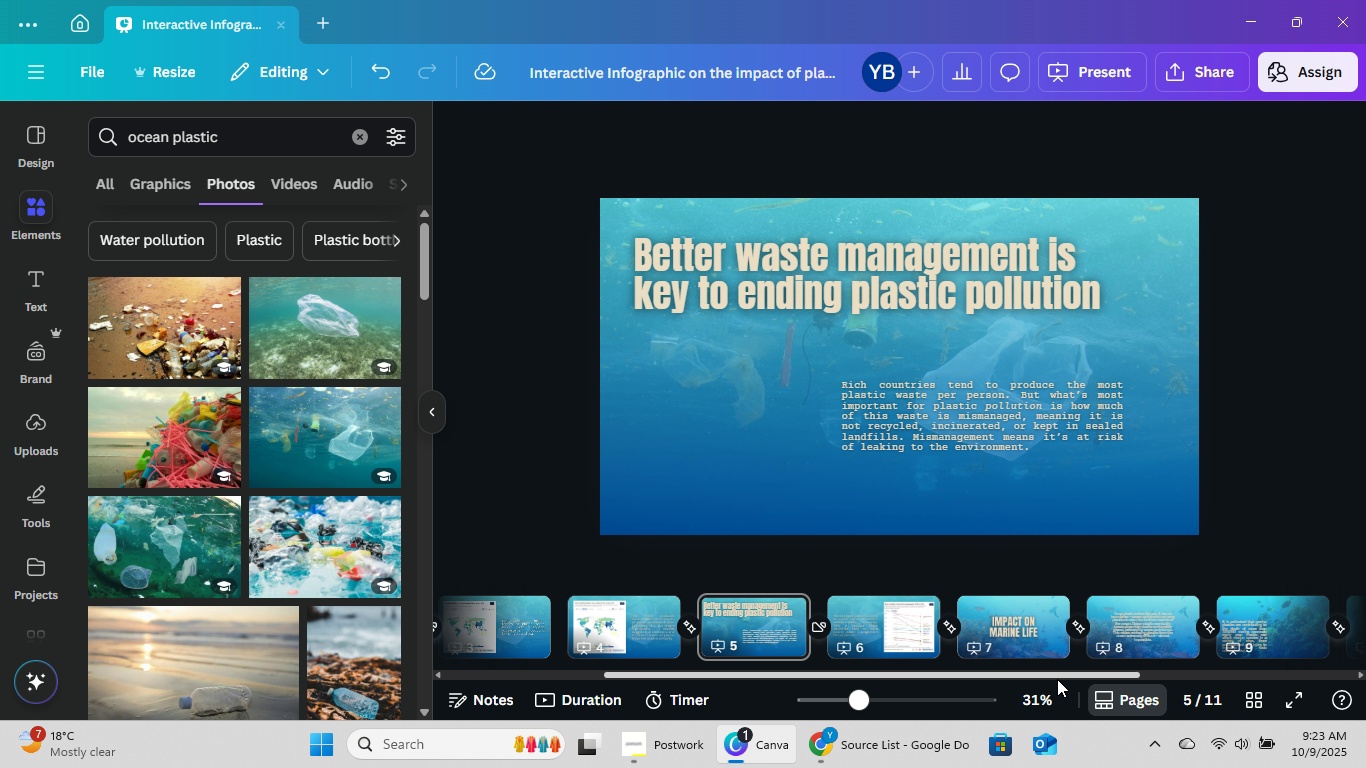 
left_click([505, 632])
 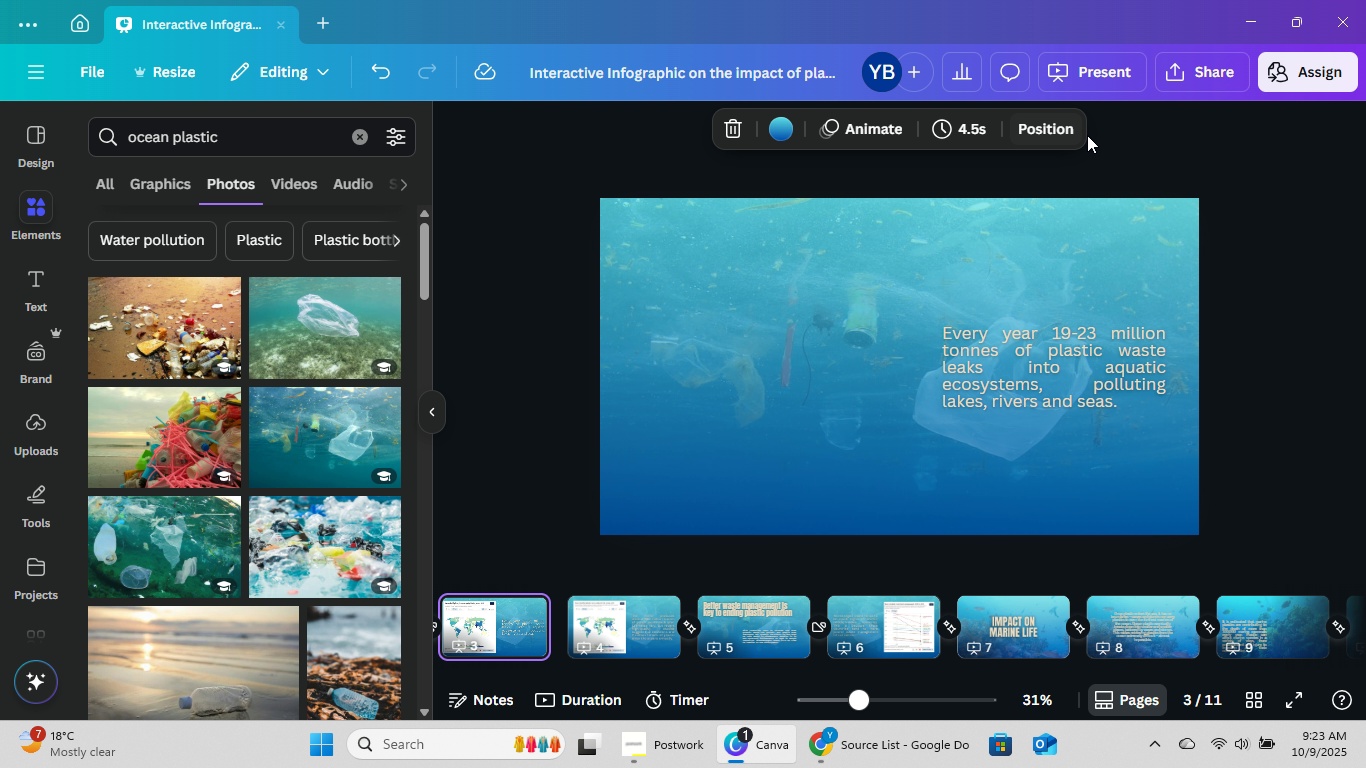 
left_click([1219, 163])
 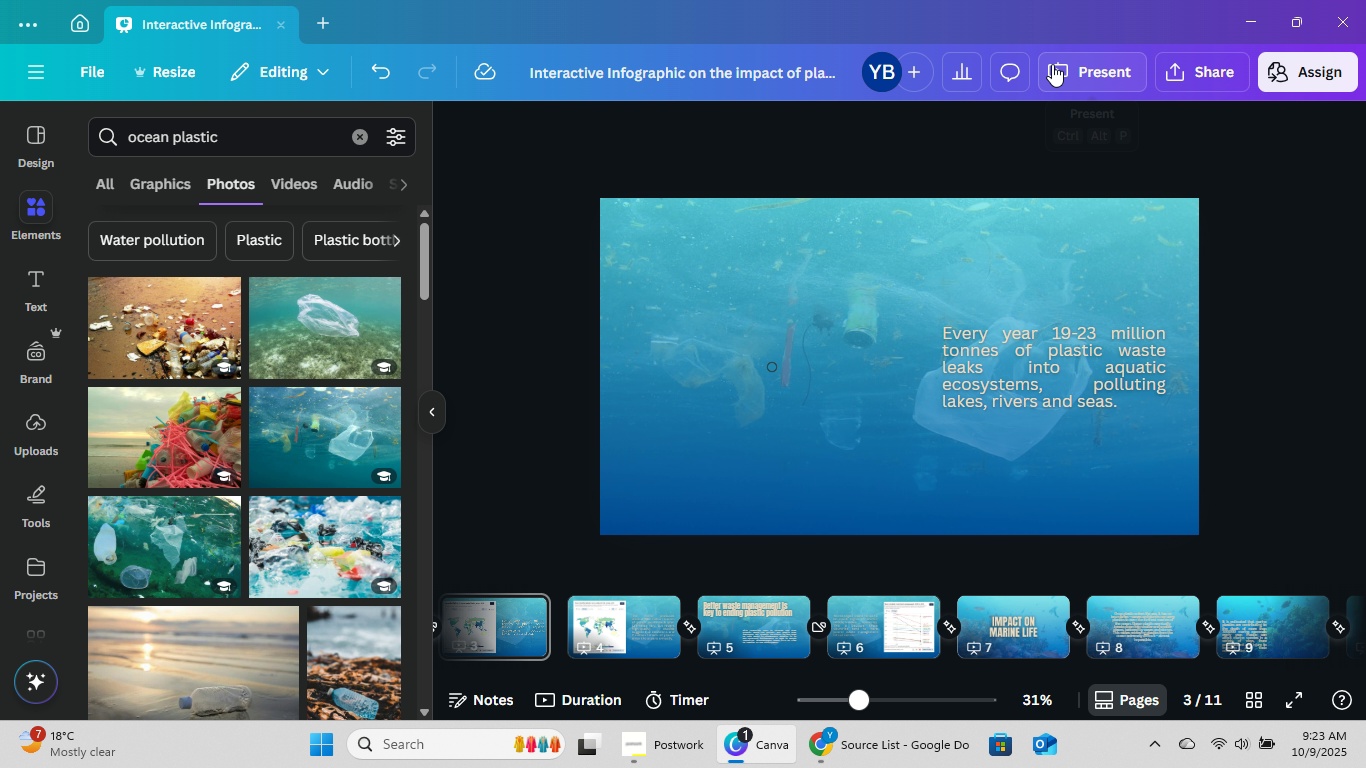 
left_click([1052, 64])
 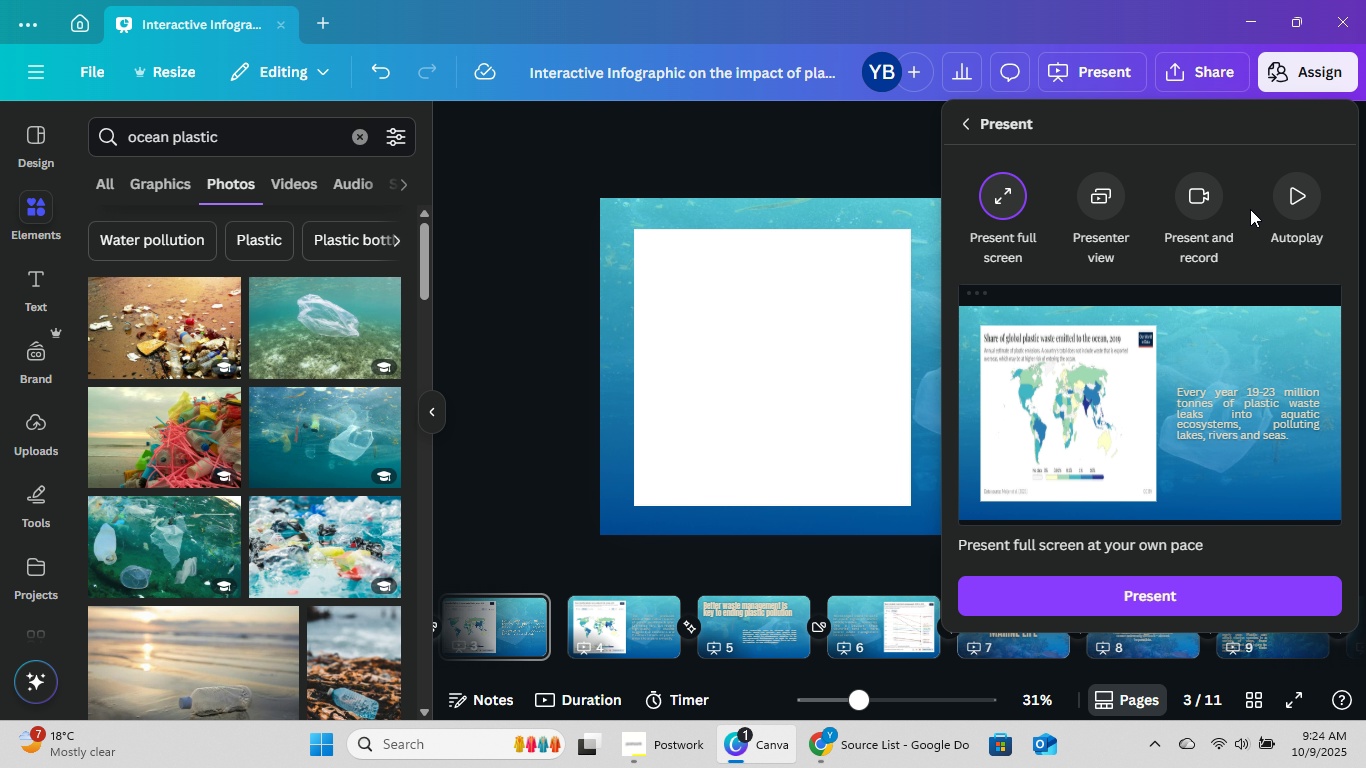 
left_click([1306, 204])
 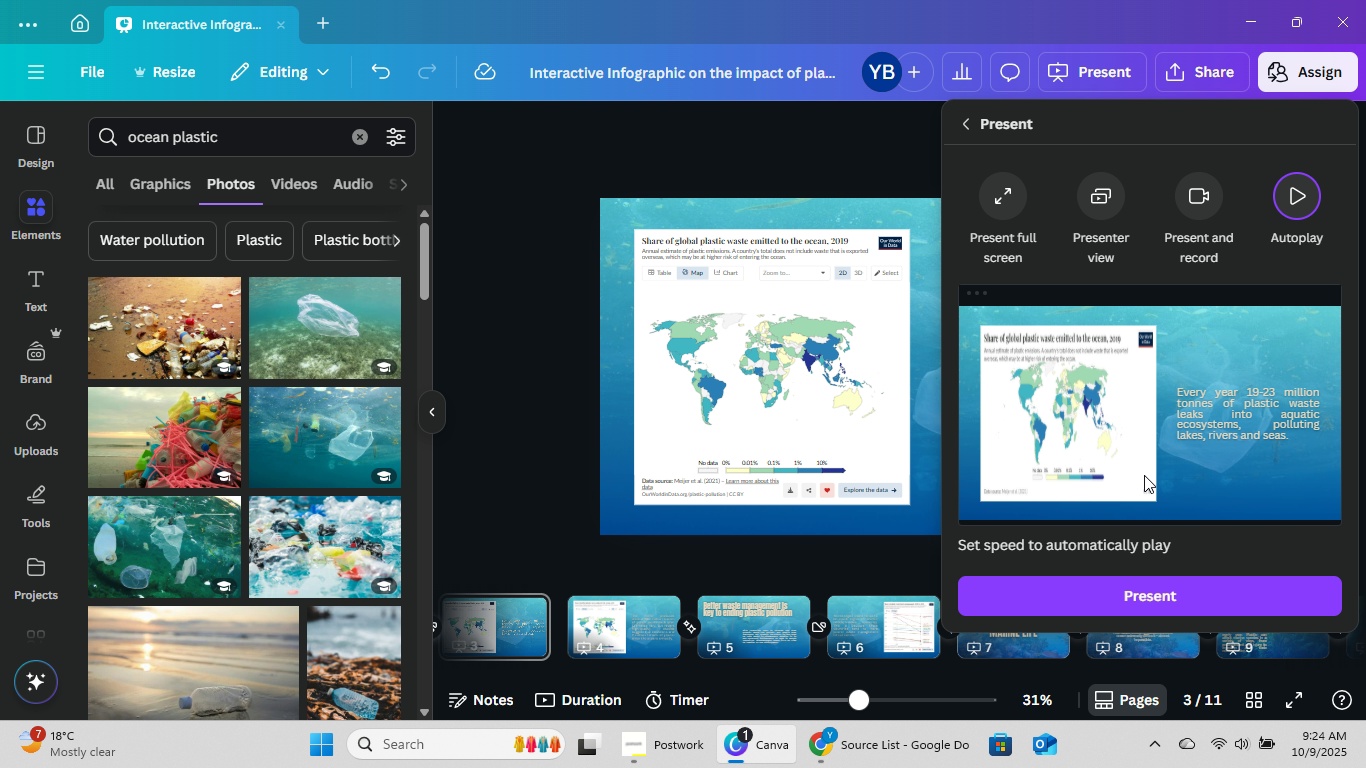 
mouse_move([1153, 594])
 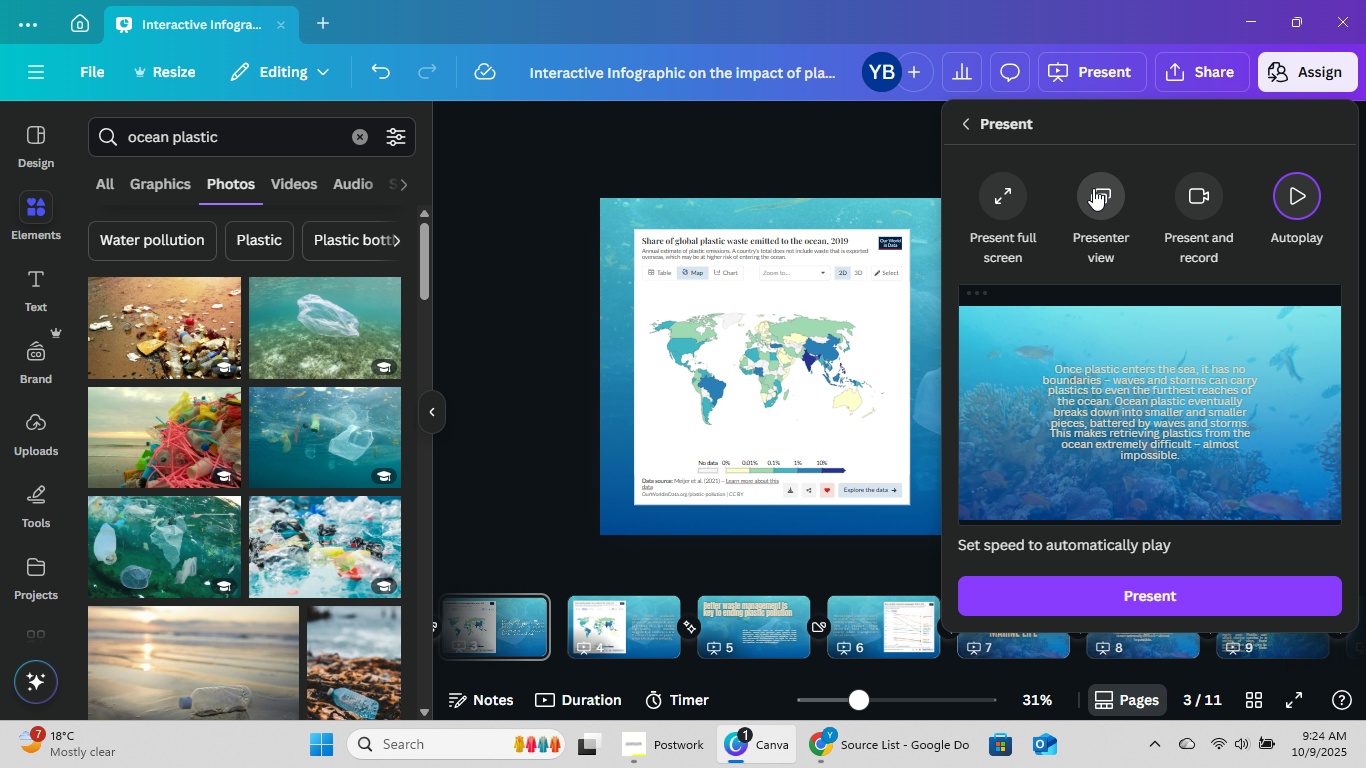 
left_click([1093, 188])
 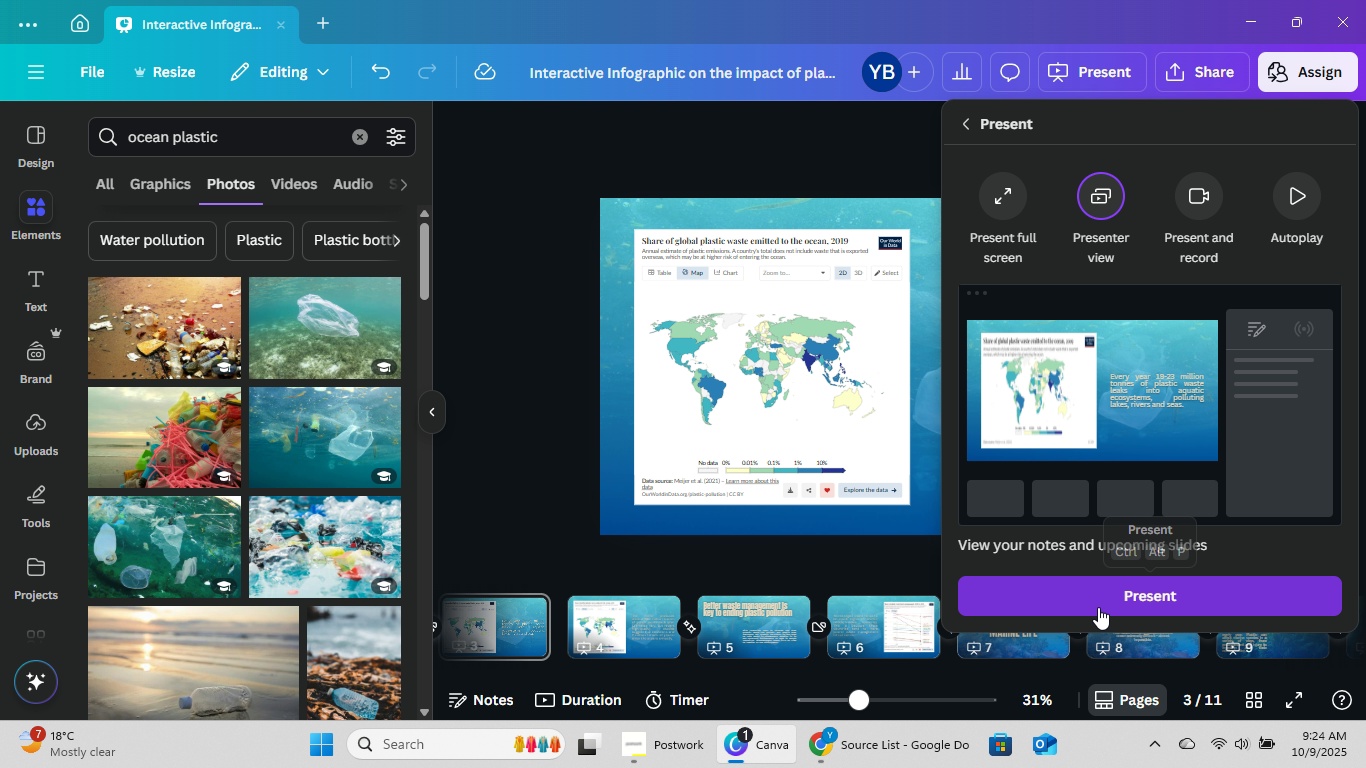 
left_click([1098, 607])
 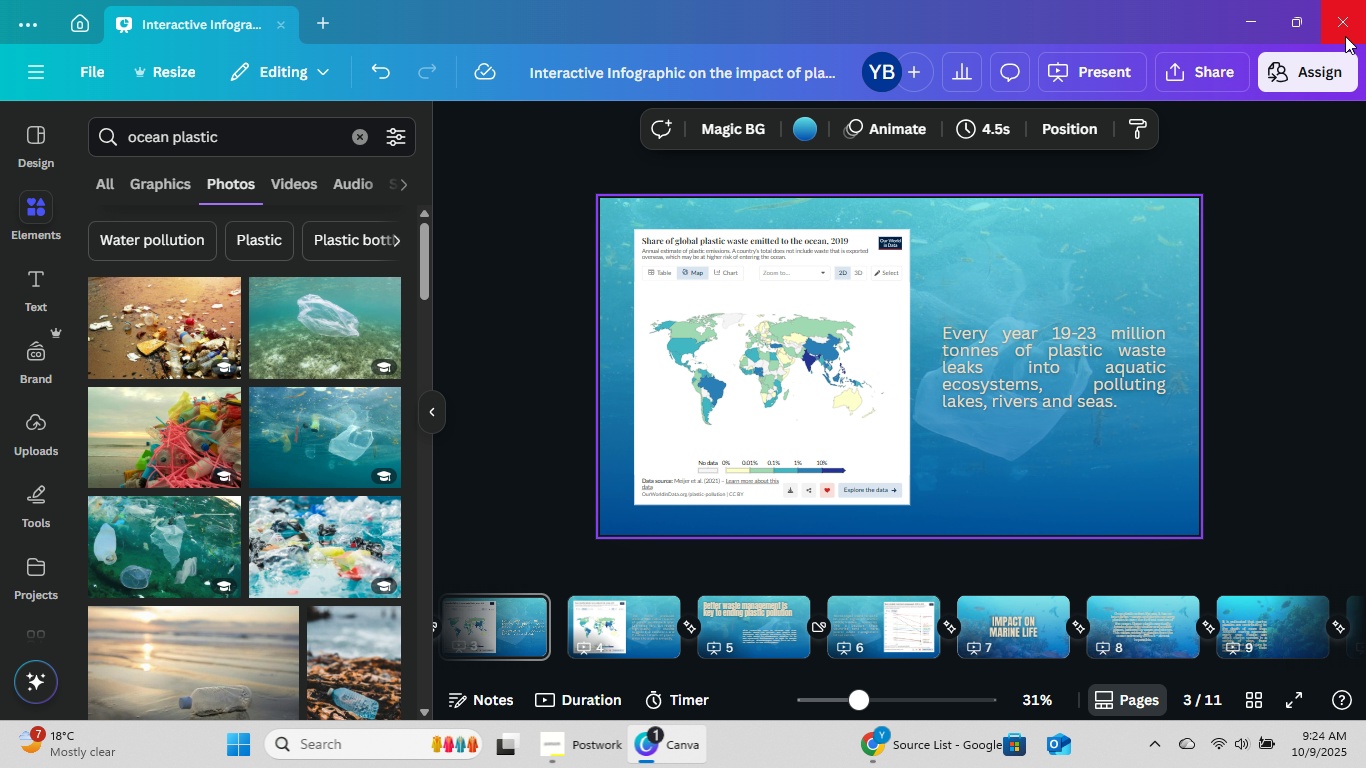 
left_click([1348, 14])
 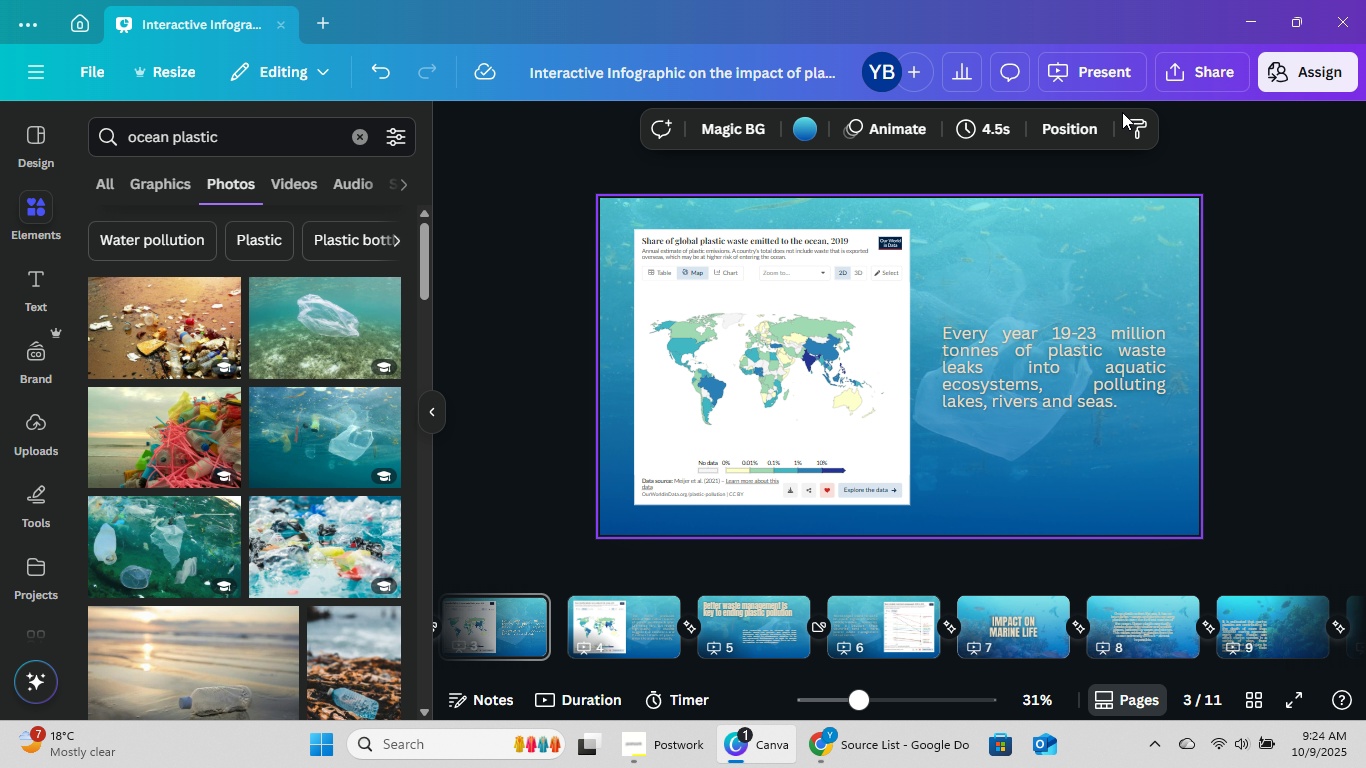 
left_click([1061, 88])
 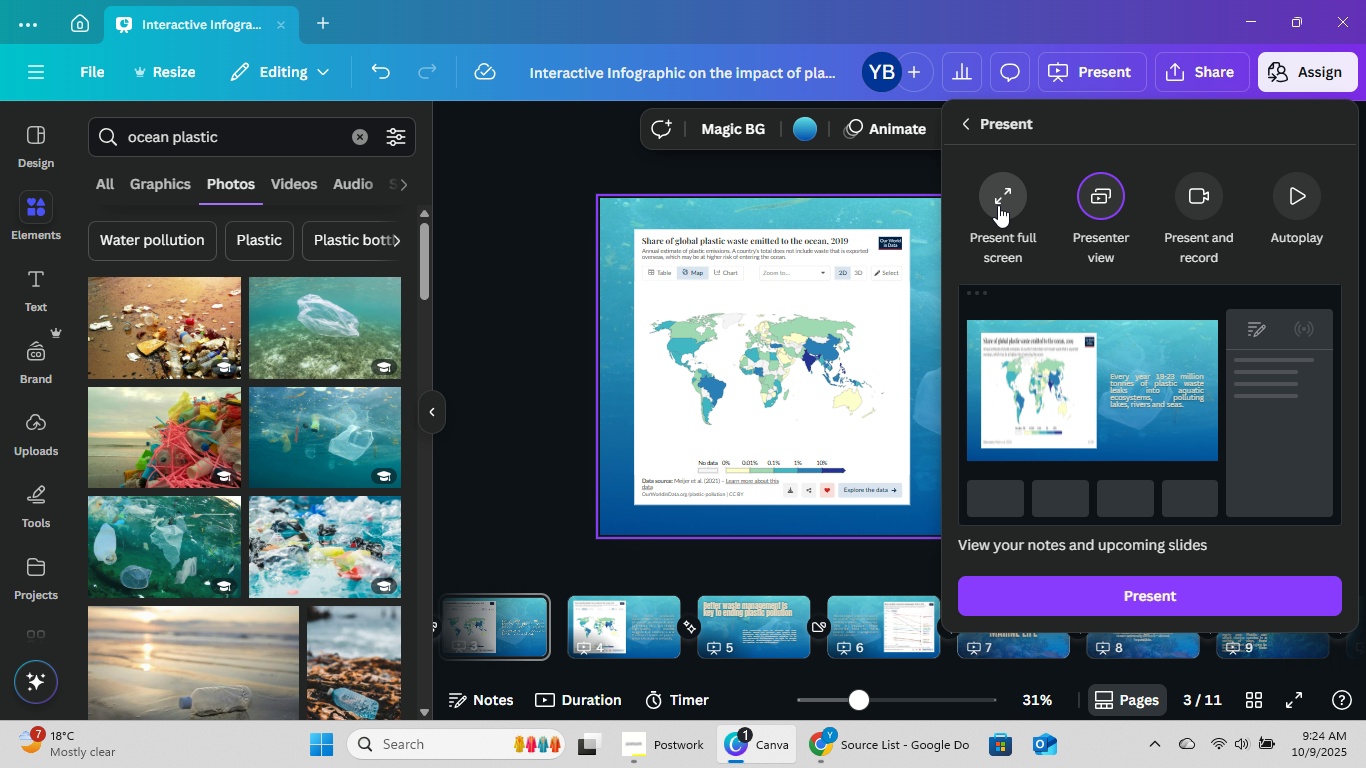 
left_click([992, 199])
 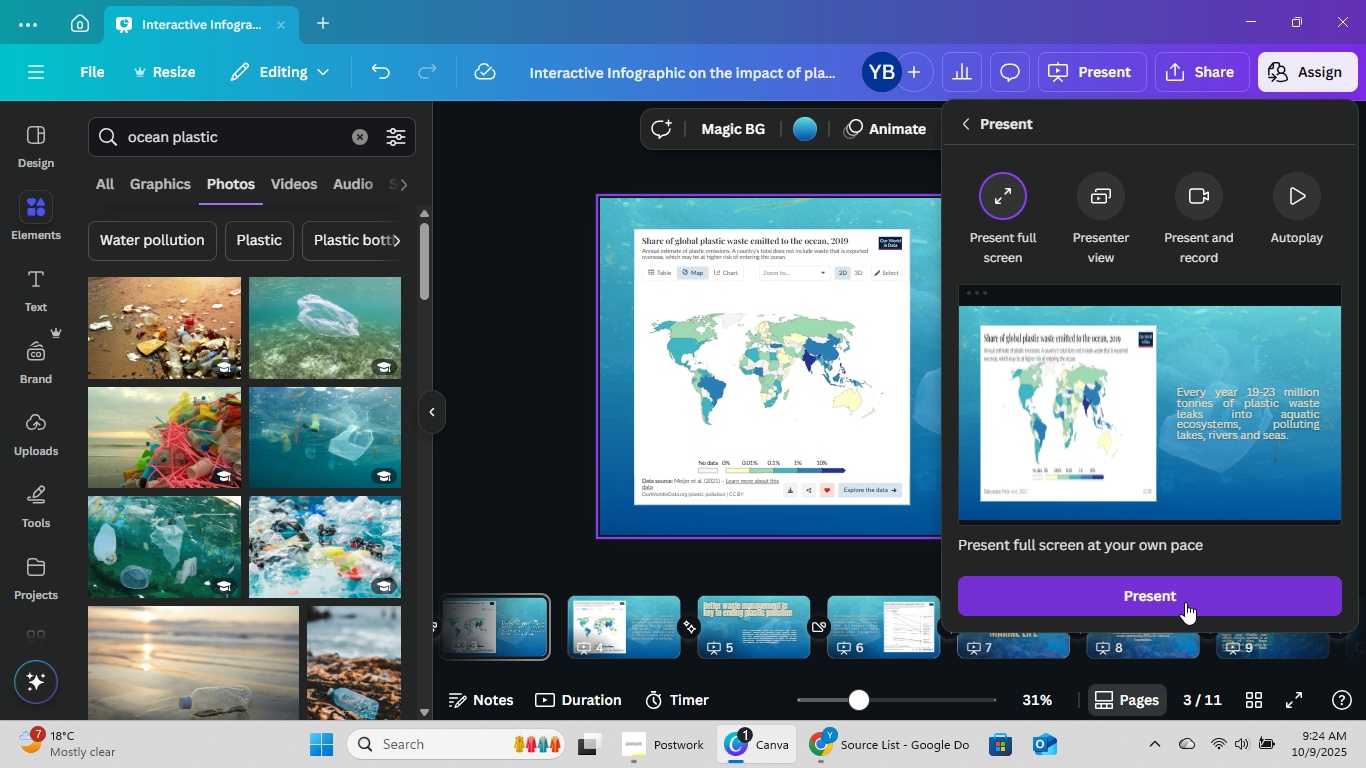 
left_click([1185, 602])
 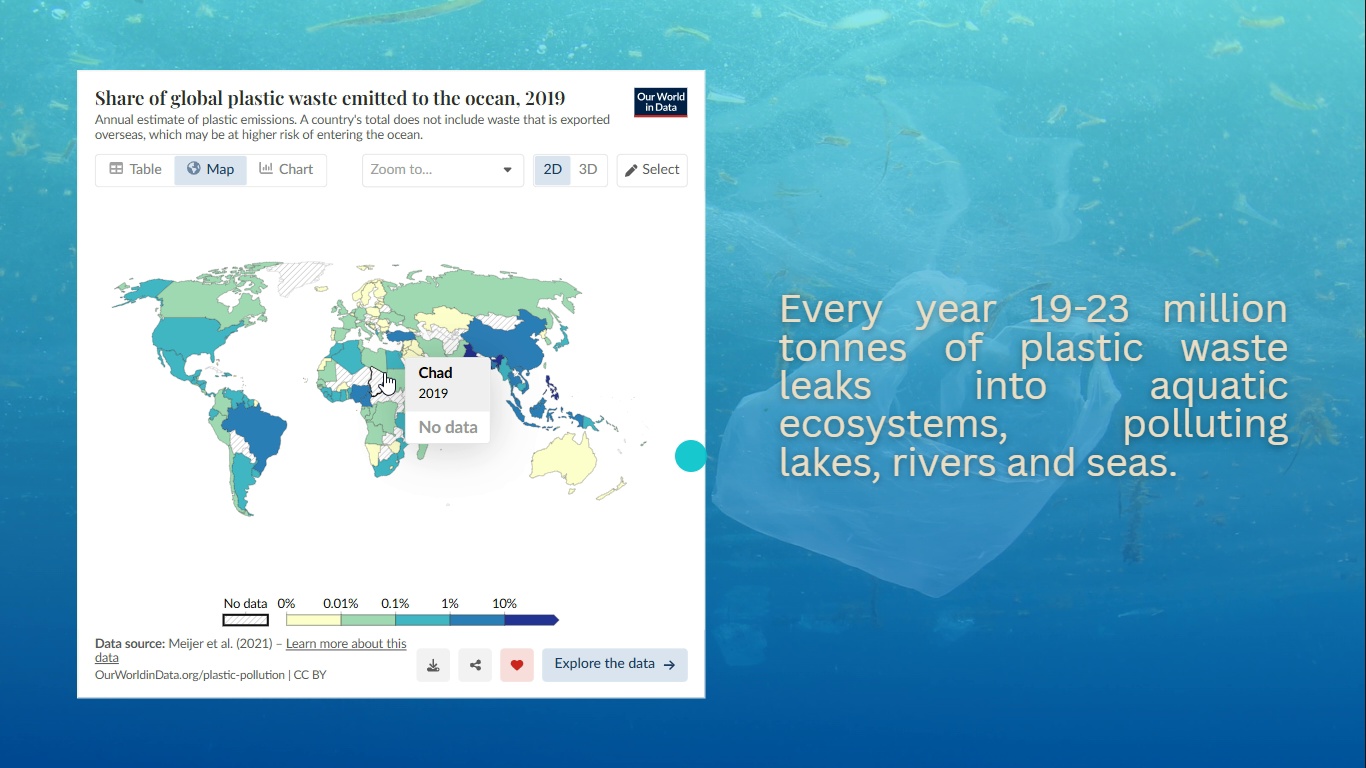 
wait(5.77)
 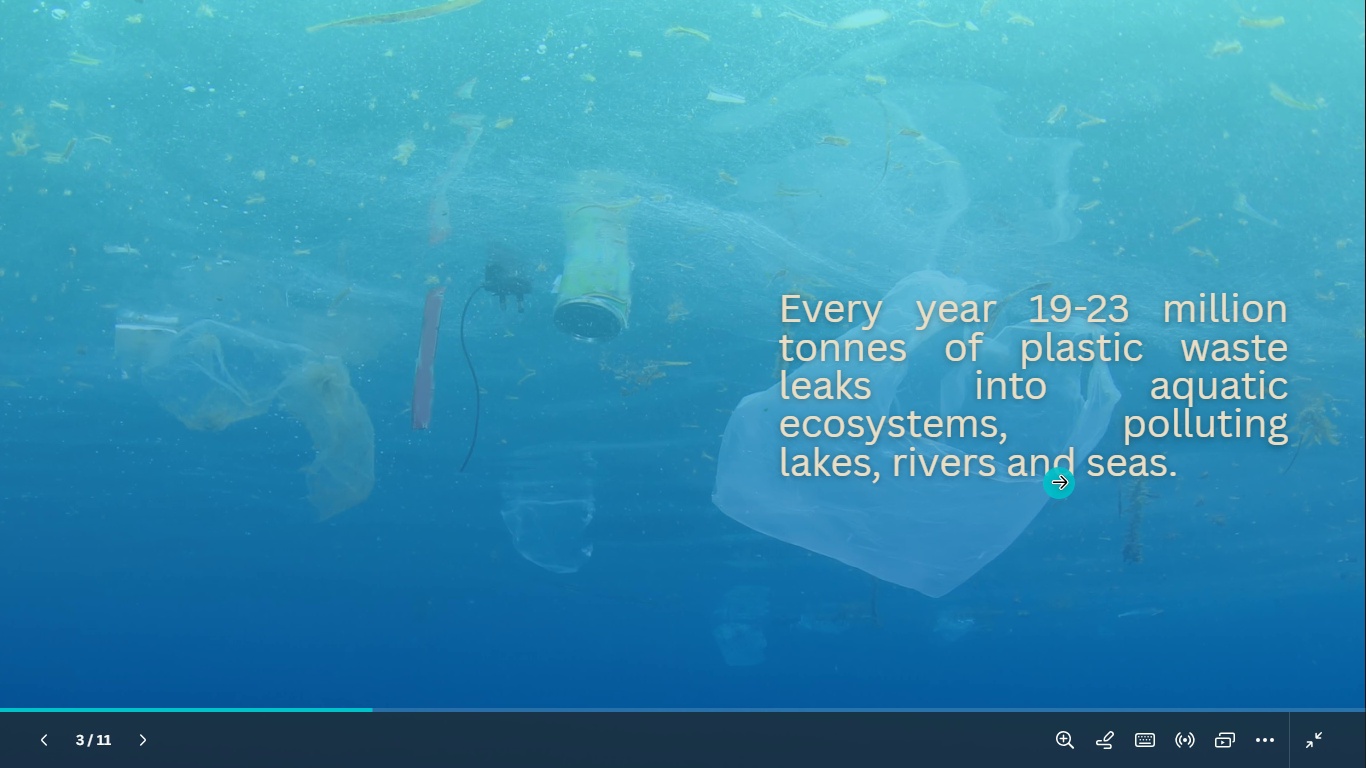 
key(Numpad1)
 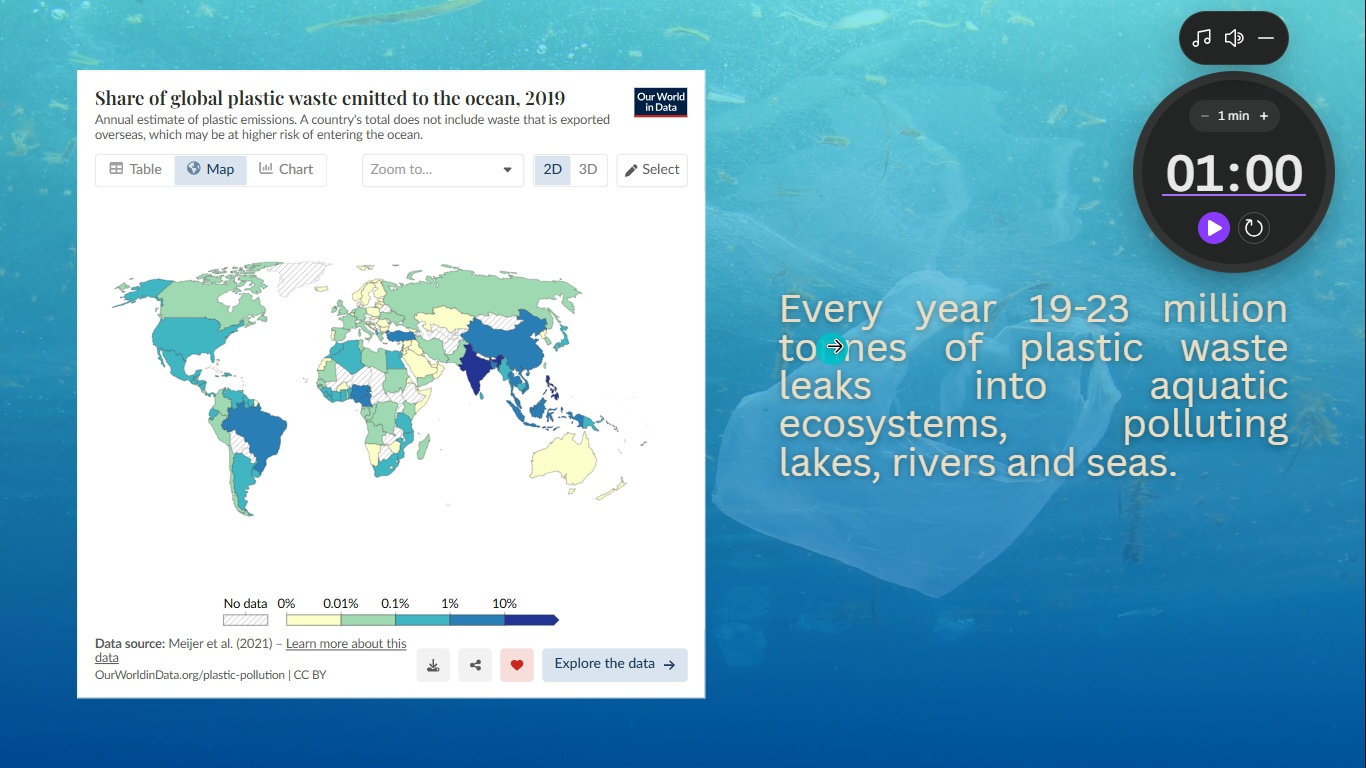 
key(ArrowRight)
 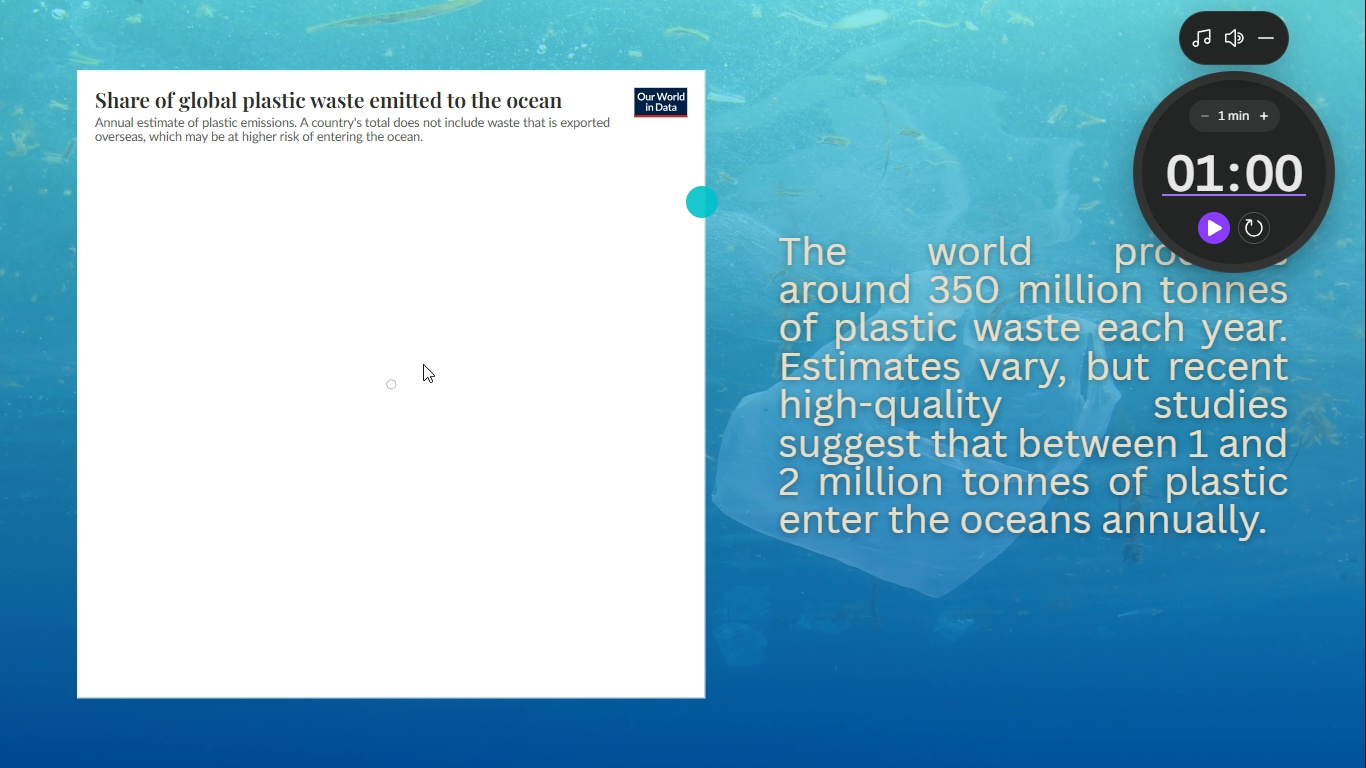 
key(ArrowRight)
 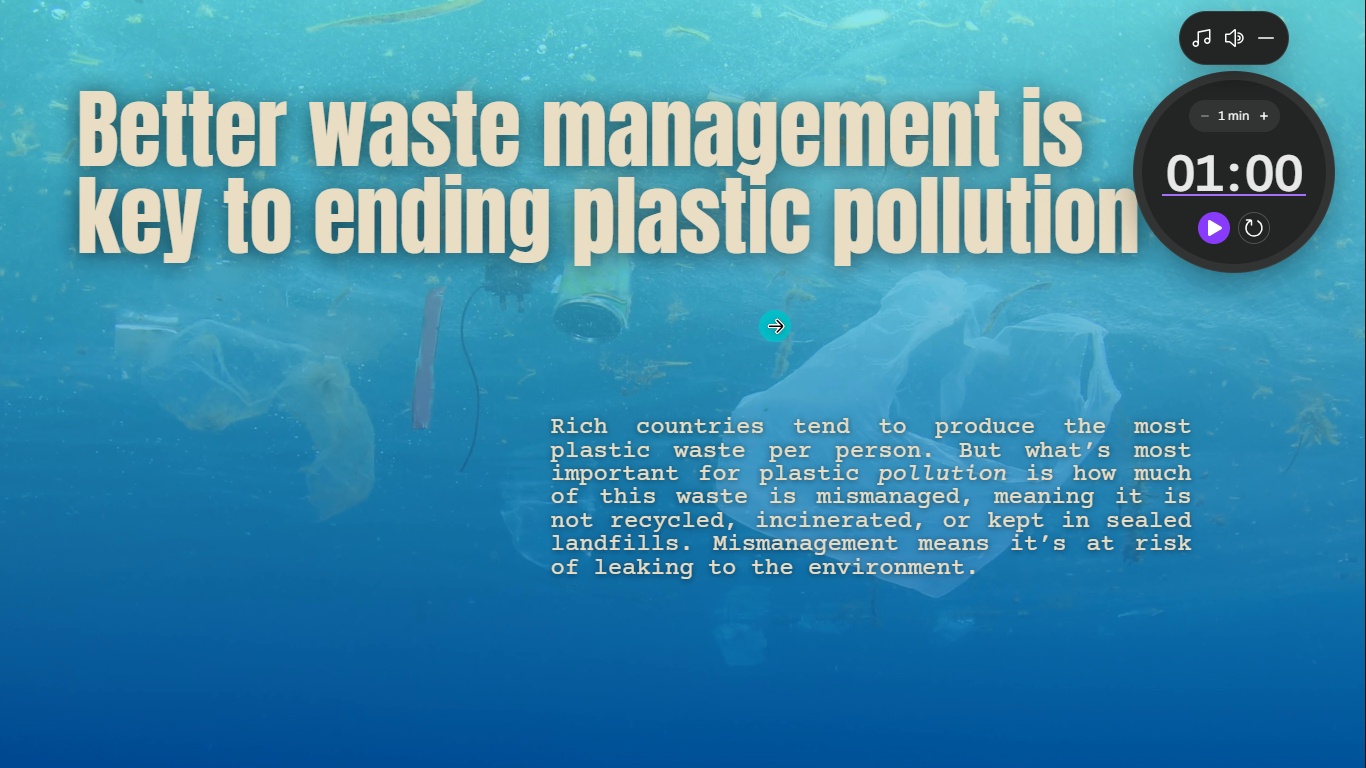 
key(ArrowRight)
 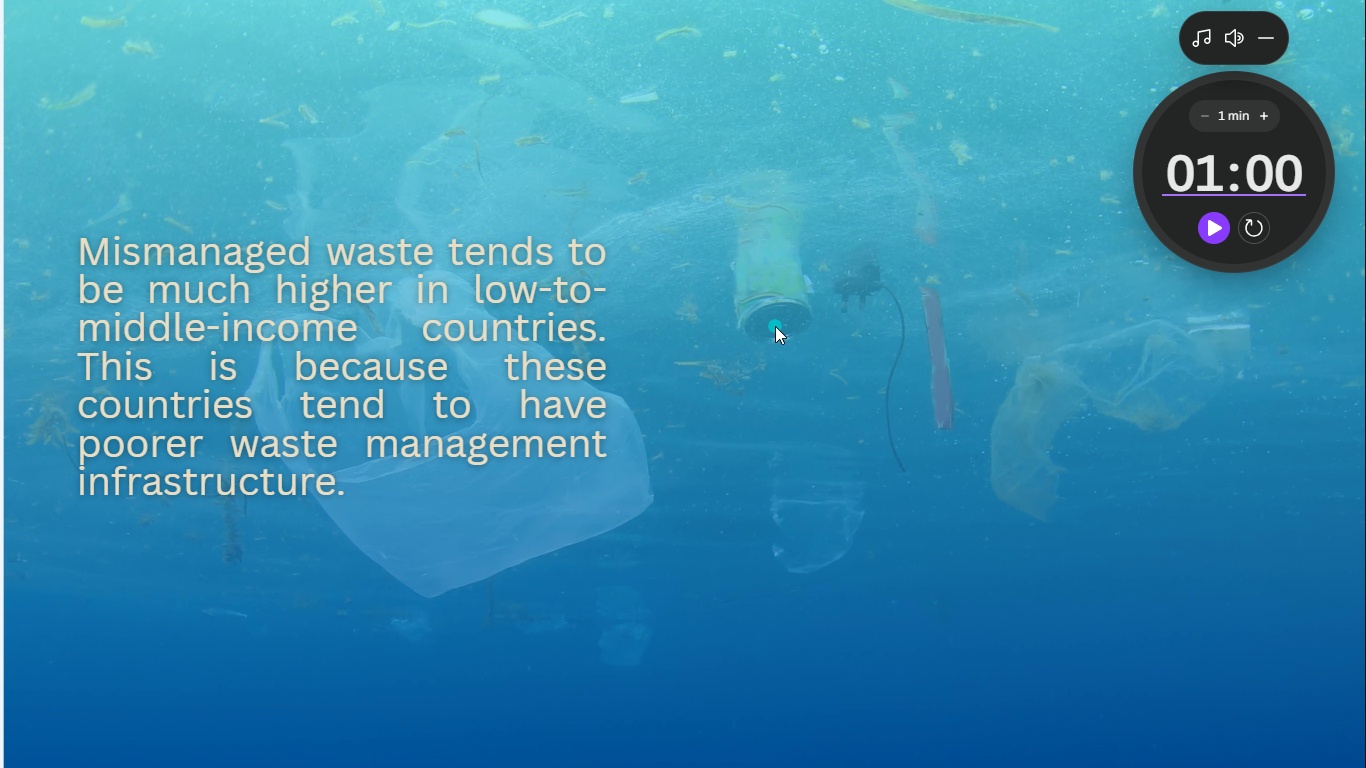 
key(ArrowRight)
 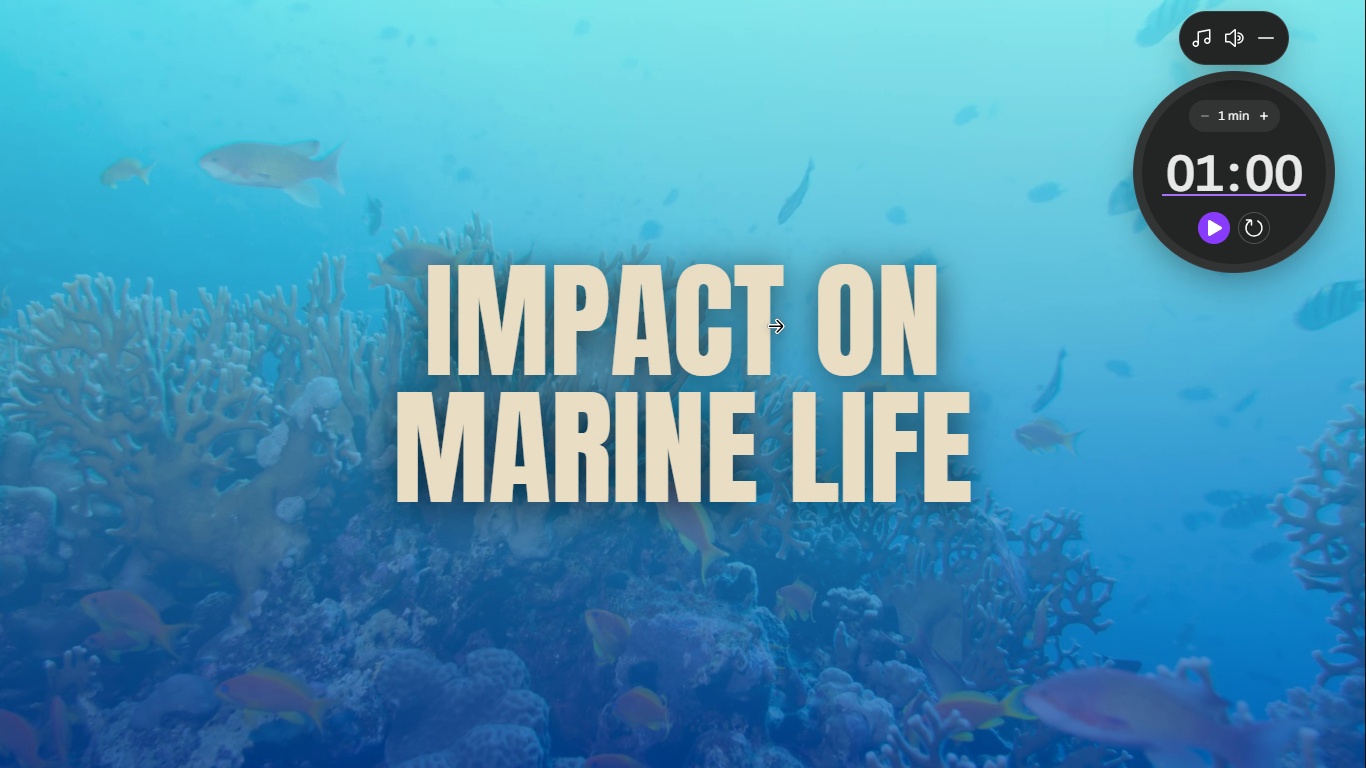 
key(ArrowRight)
 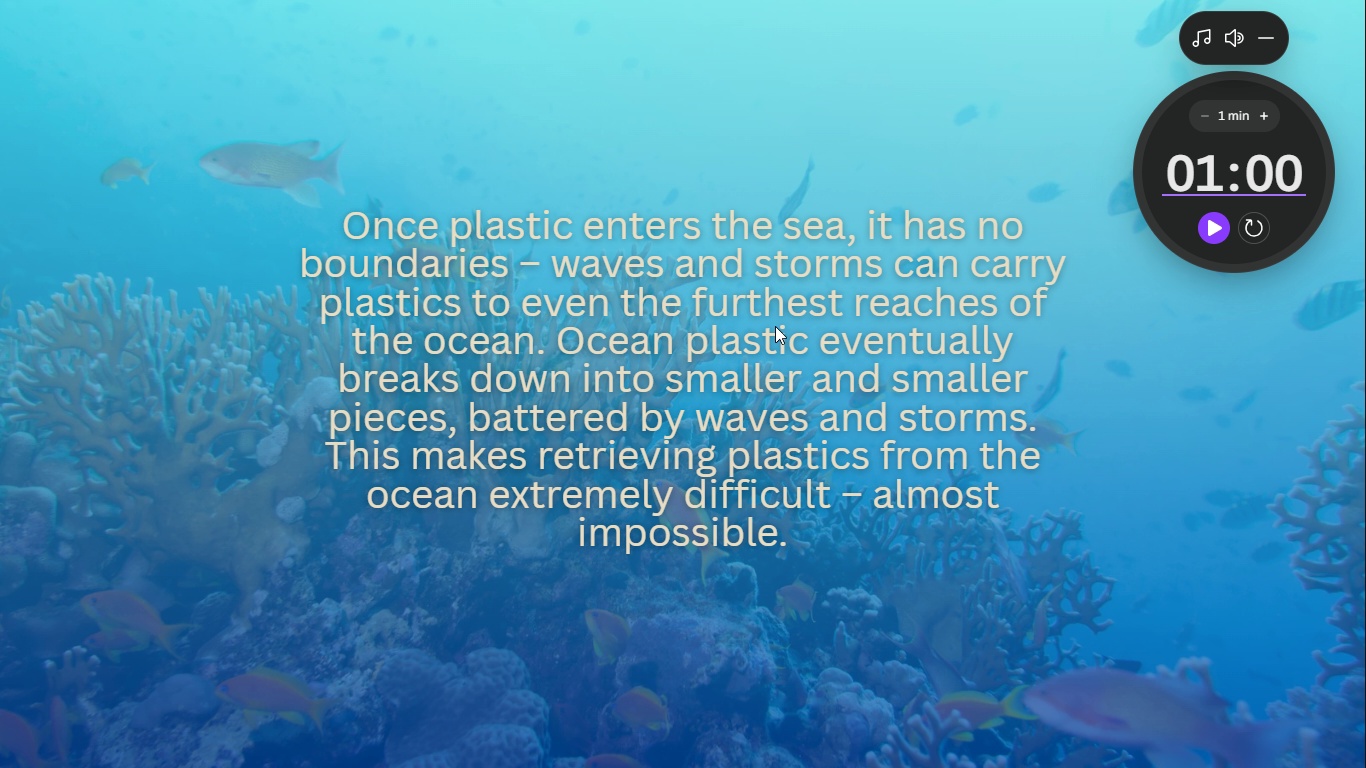 
key(ArrowRight)
 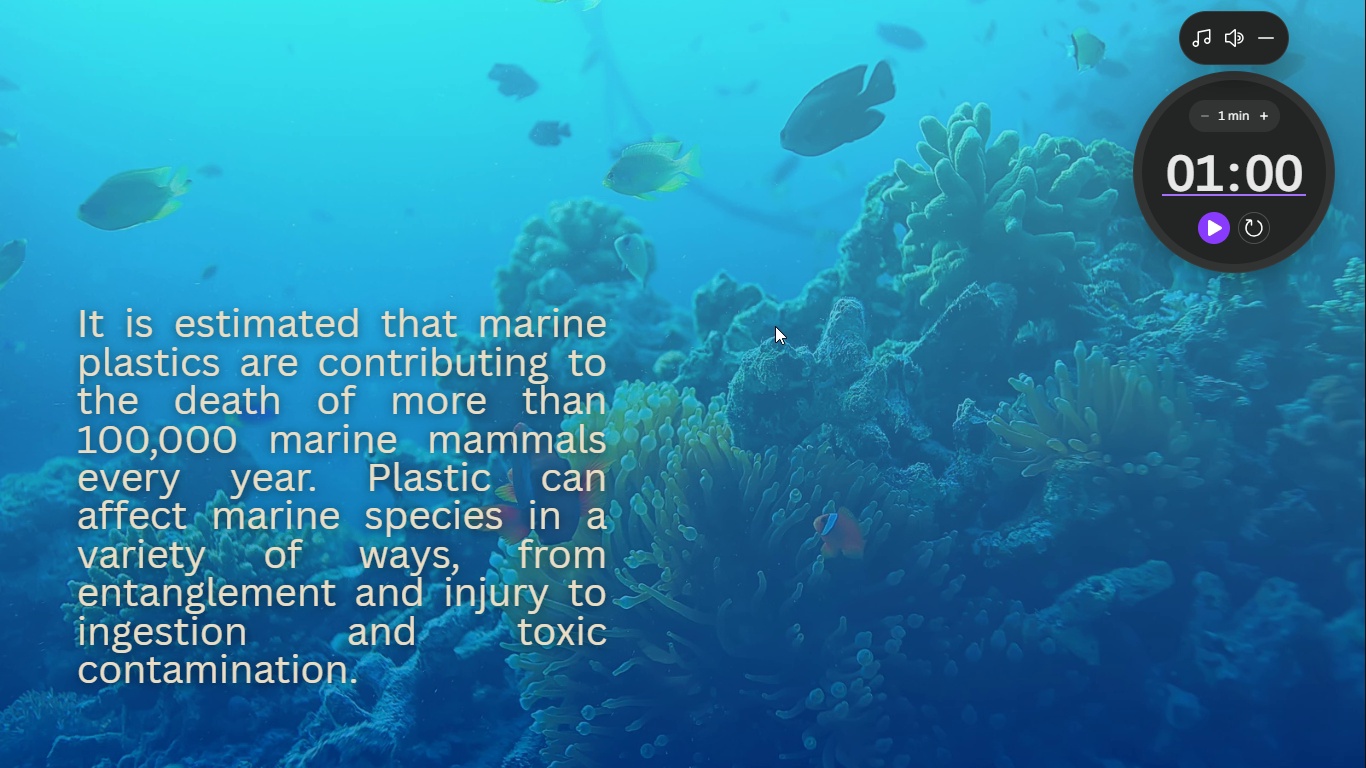 
key(ArrowRight)
 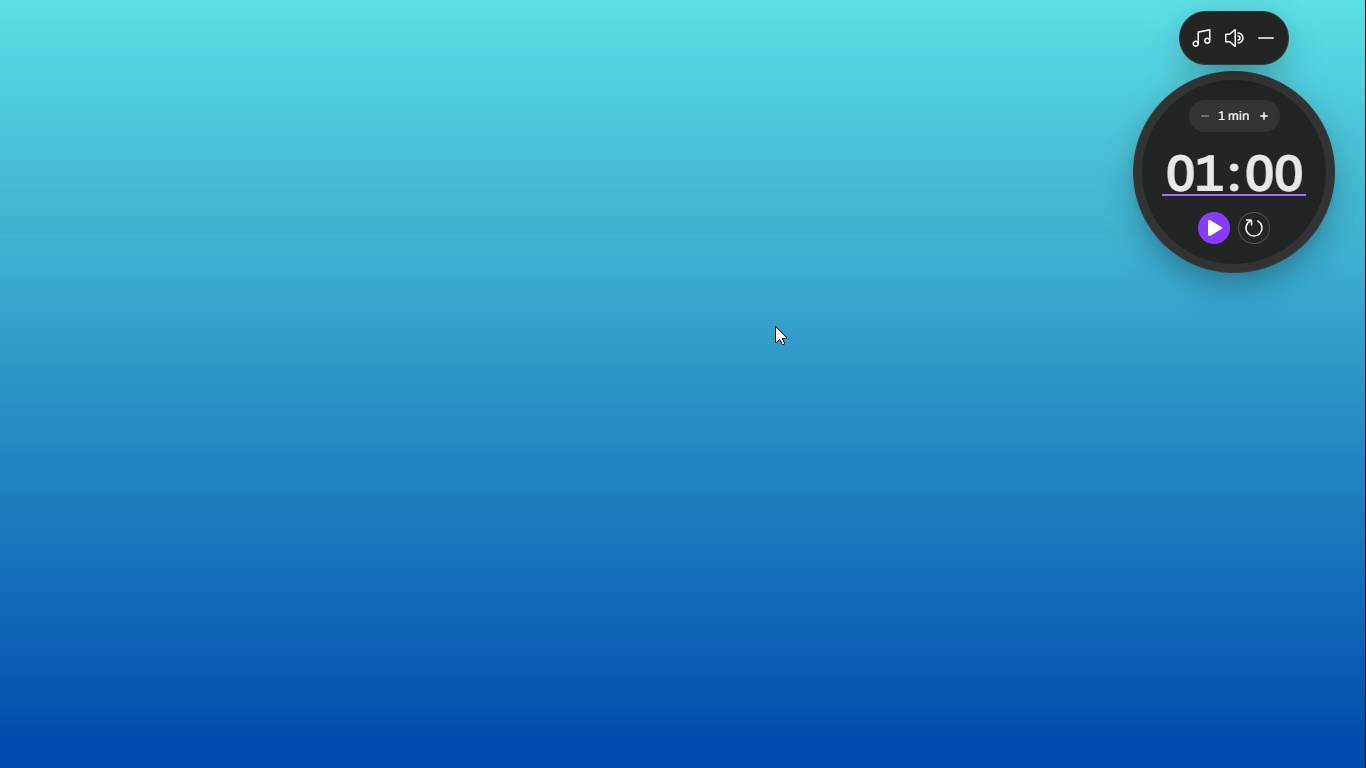 
key(ArrowRight)
 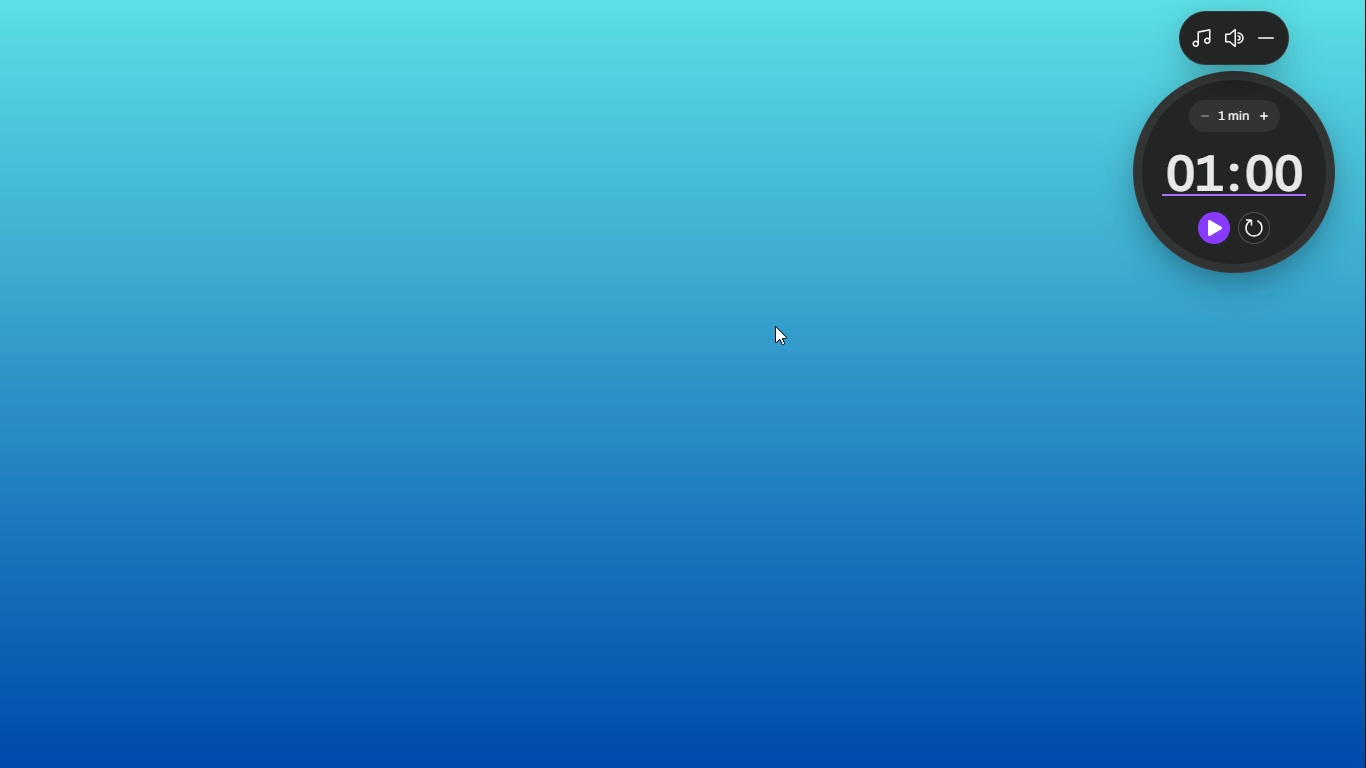 
key(ArrowRight)
 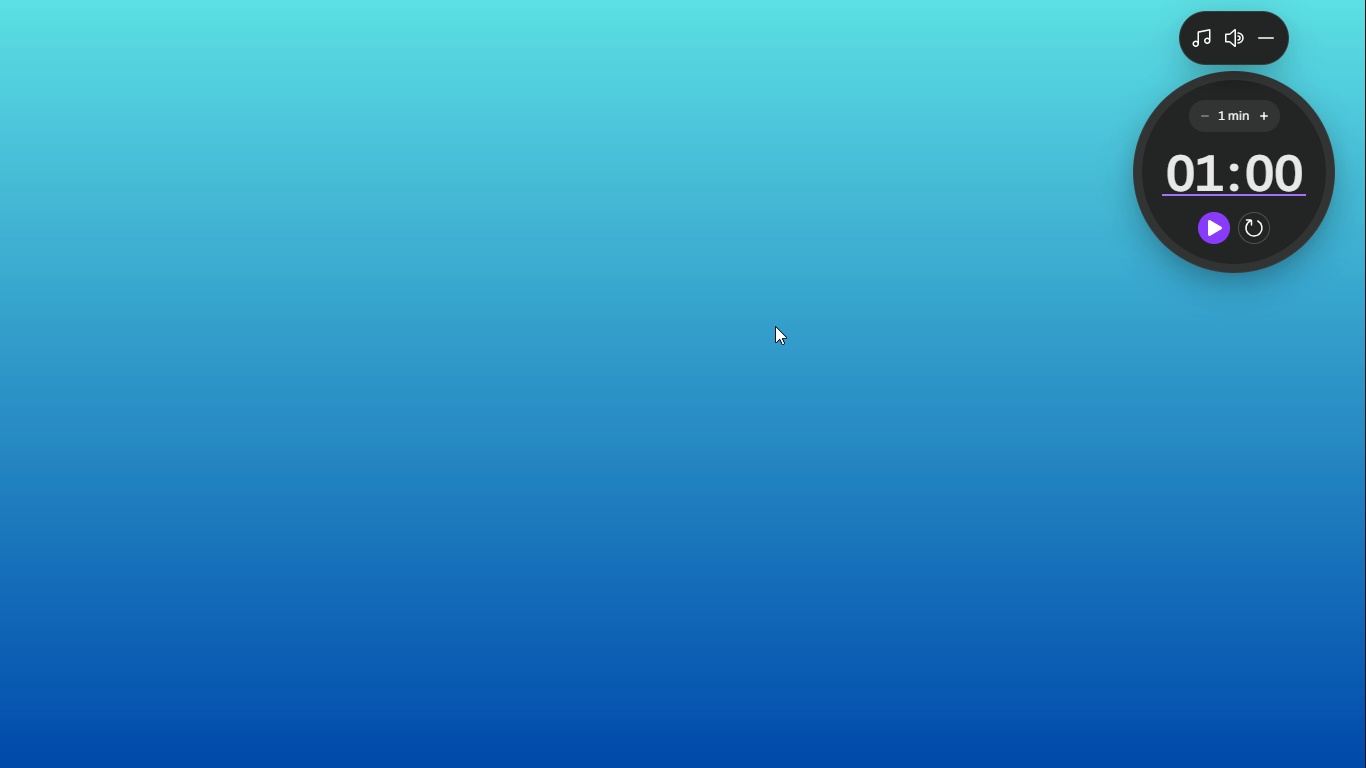 
key(ArrowRight)
 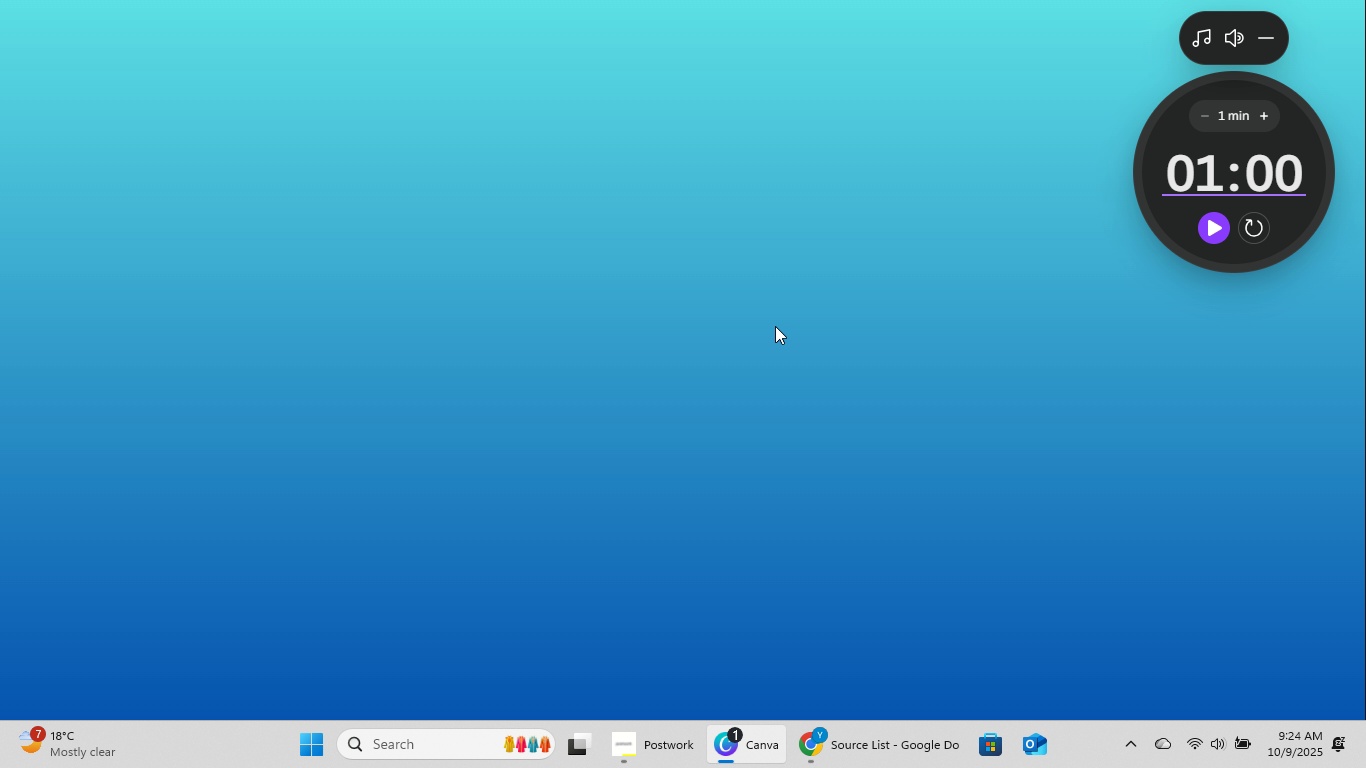 
key(Escape)
 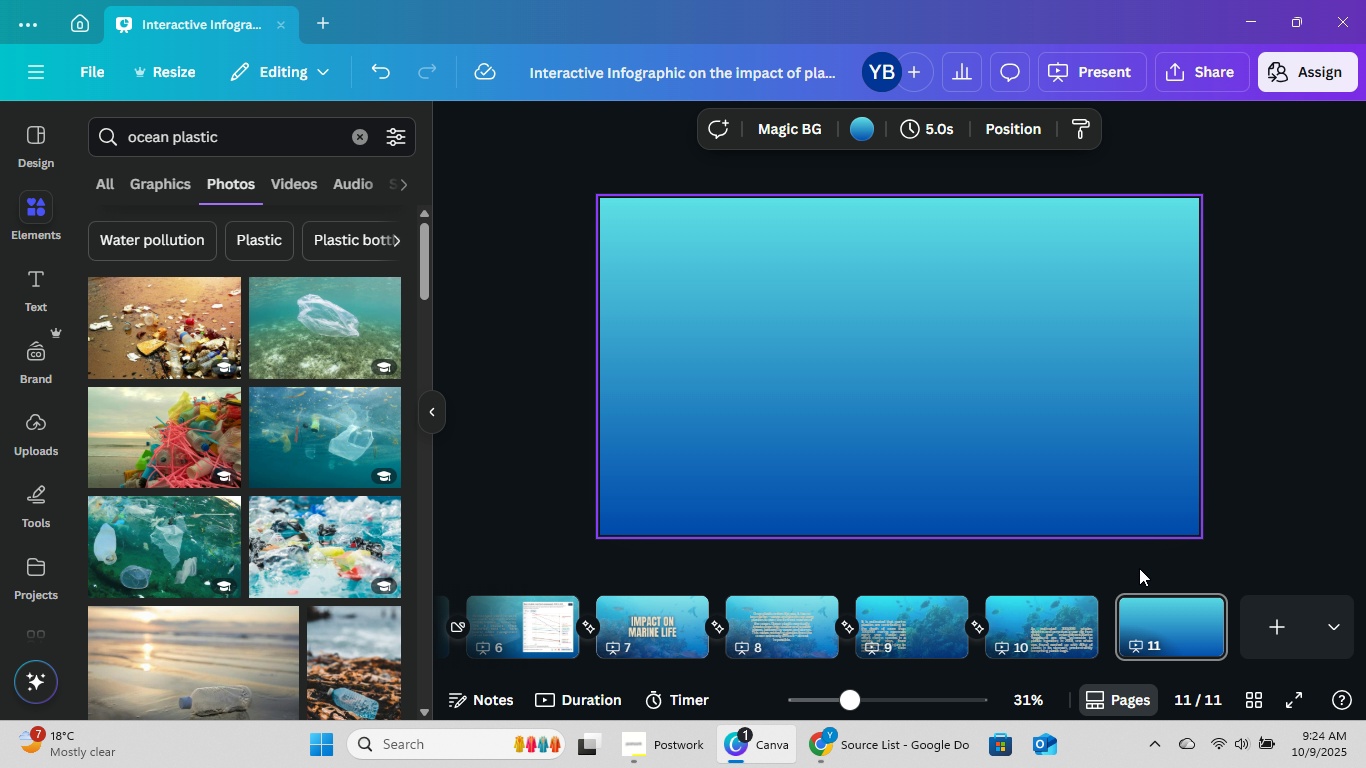 
left_click([1043, 650])
 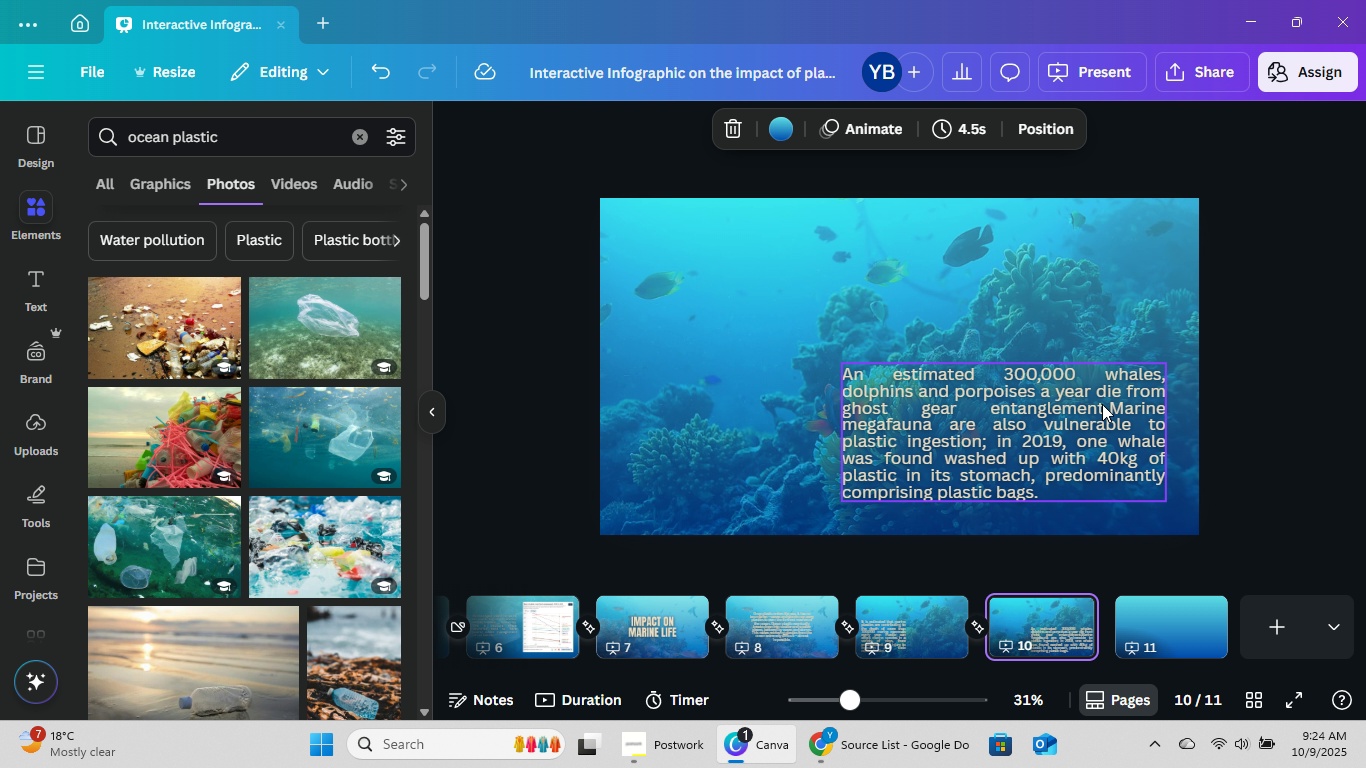 
left_click([1102, 404])
 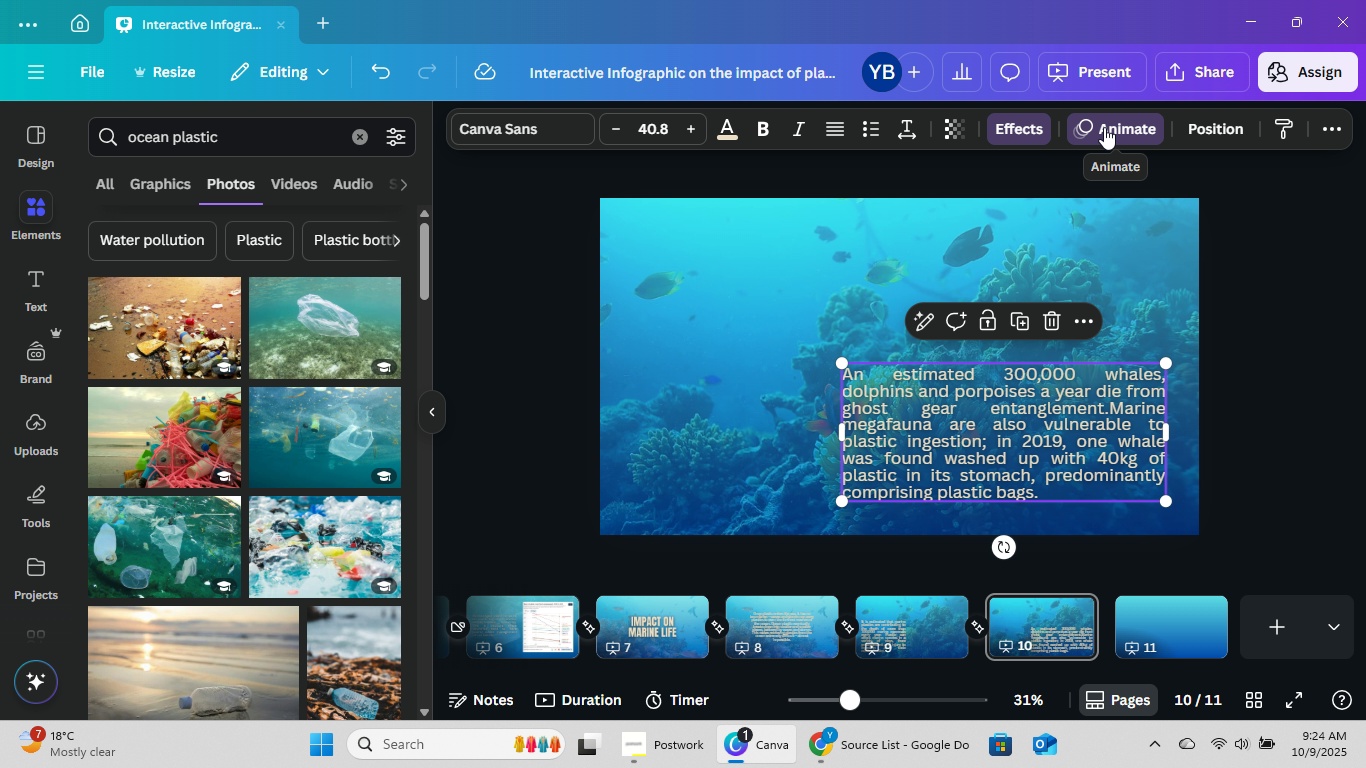 
left_click([1104, 127])
 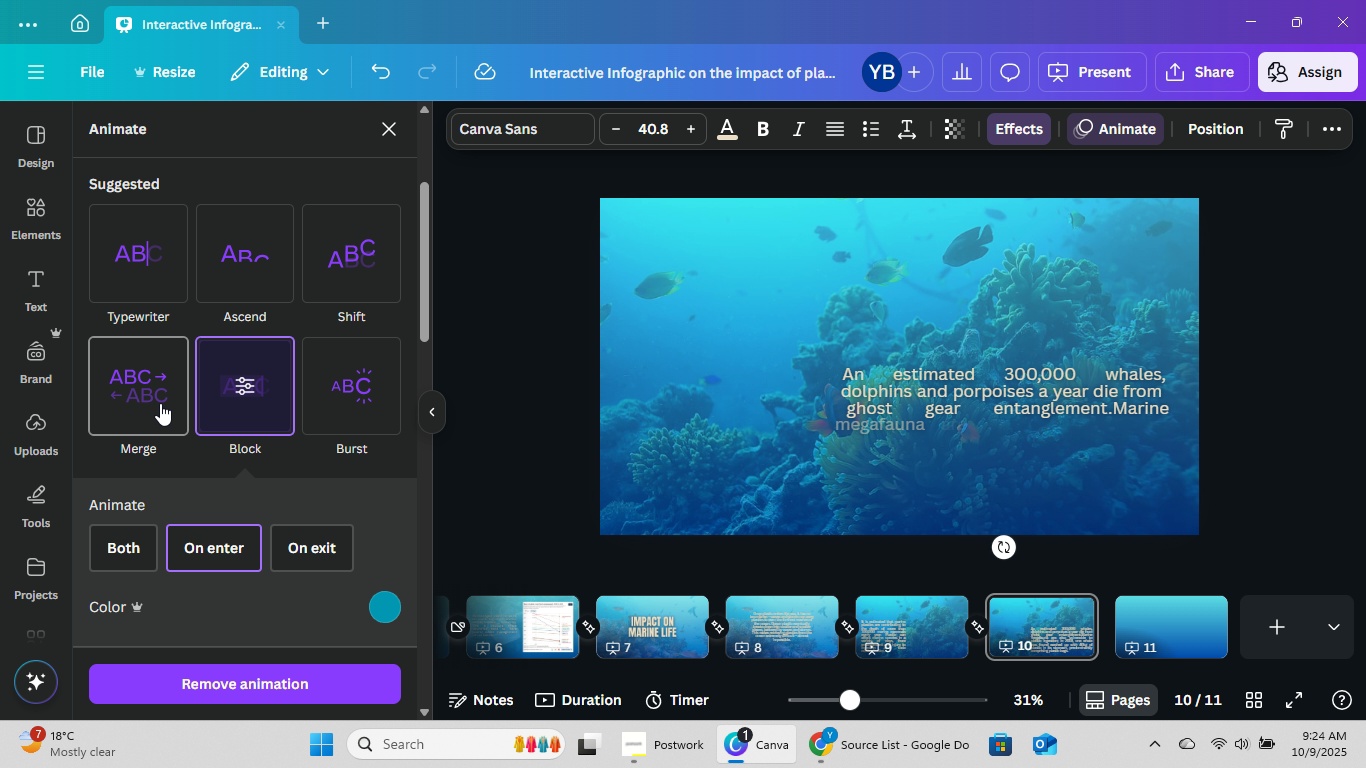 
left_click([160, 402])
 